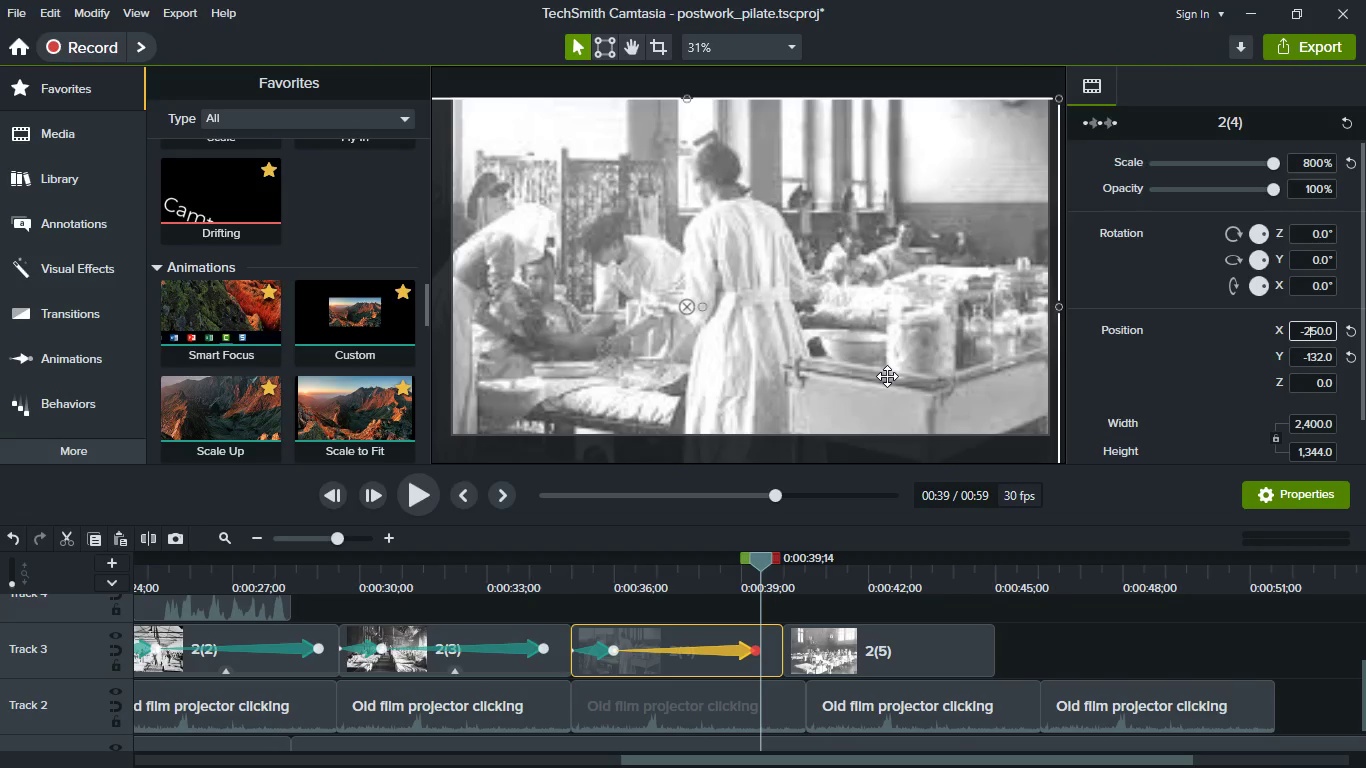 
key(Backspace)
 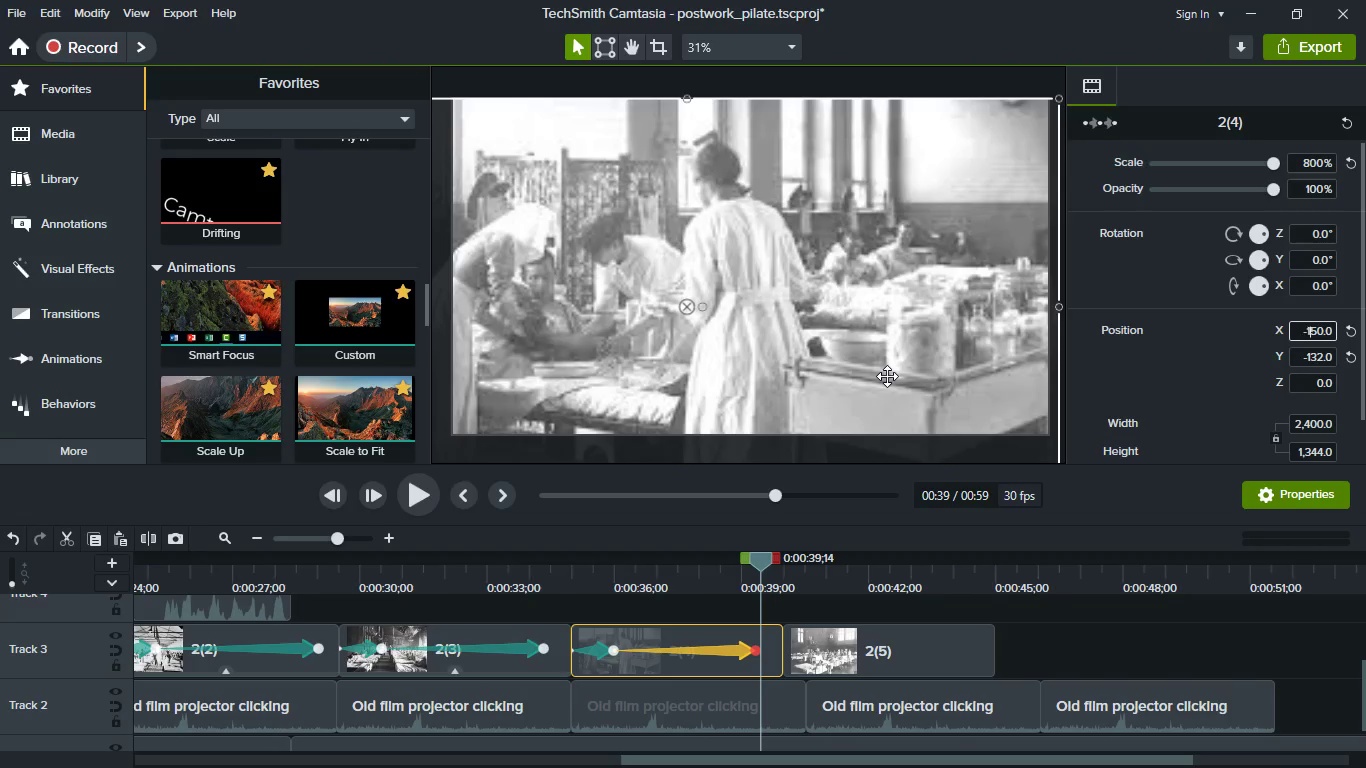 
key(1)
 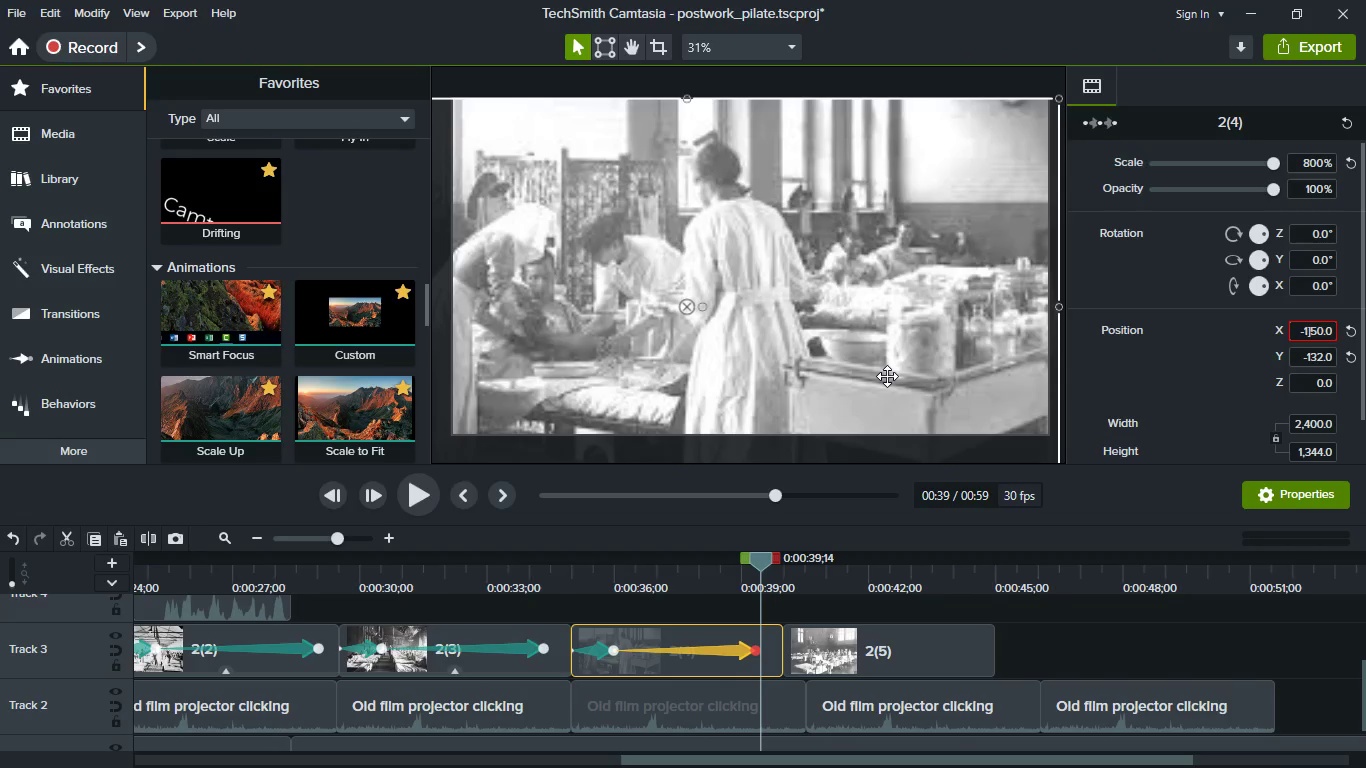 
key(BracketRight)
 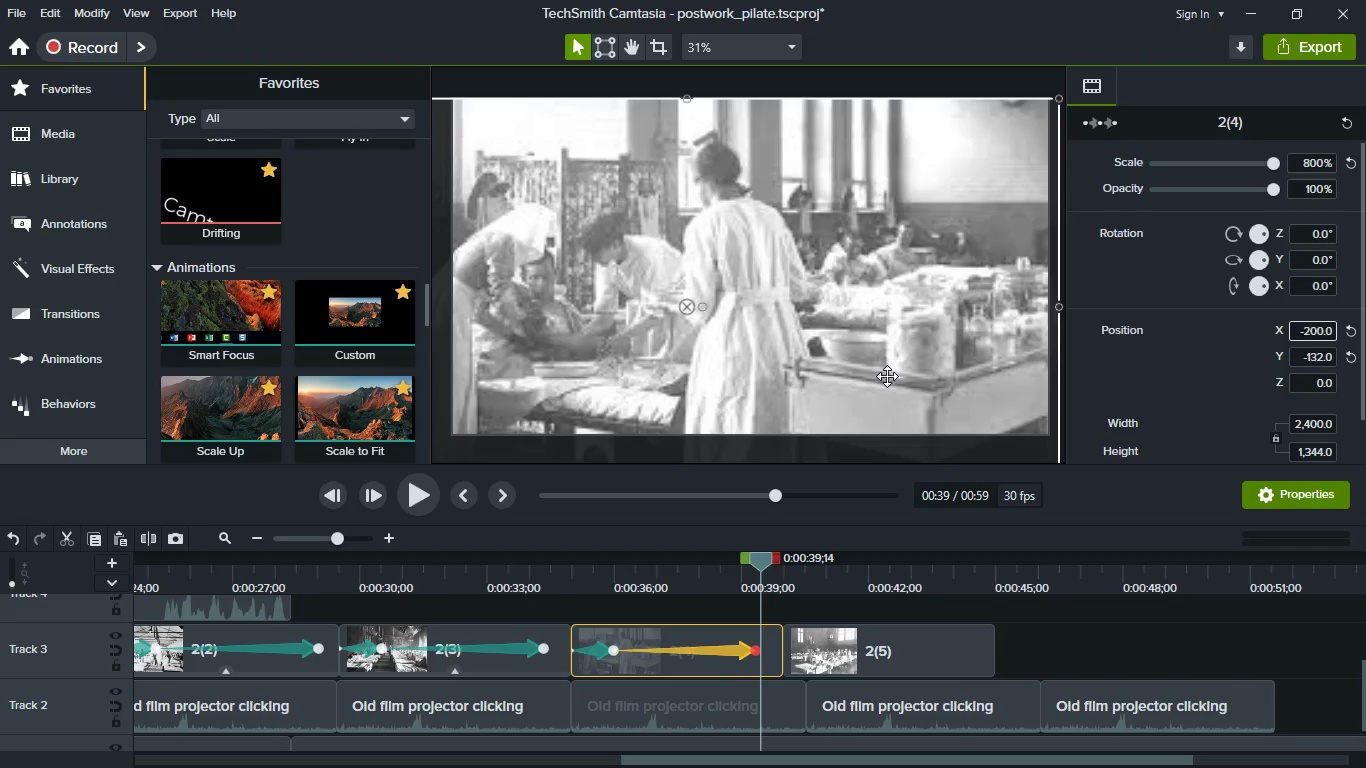 
key(Enter)
 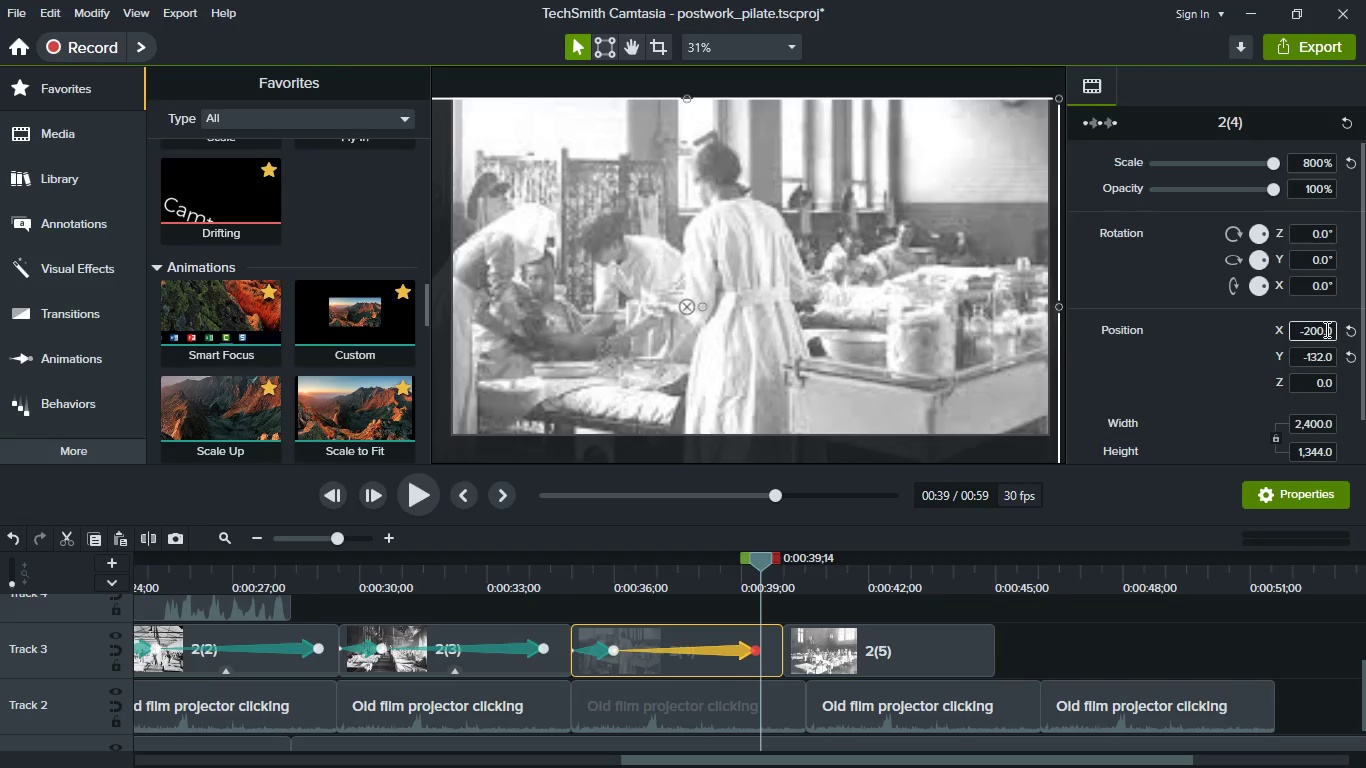 
left_click([1317, 329])
 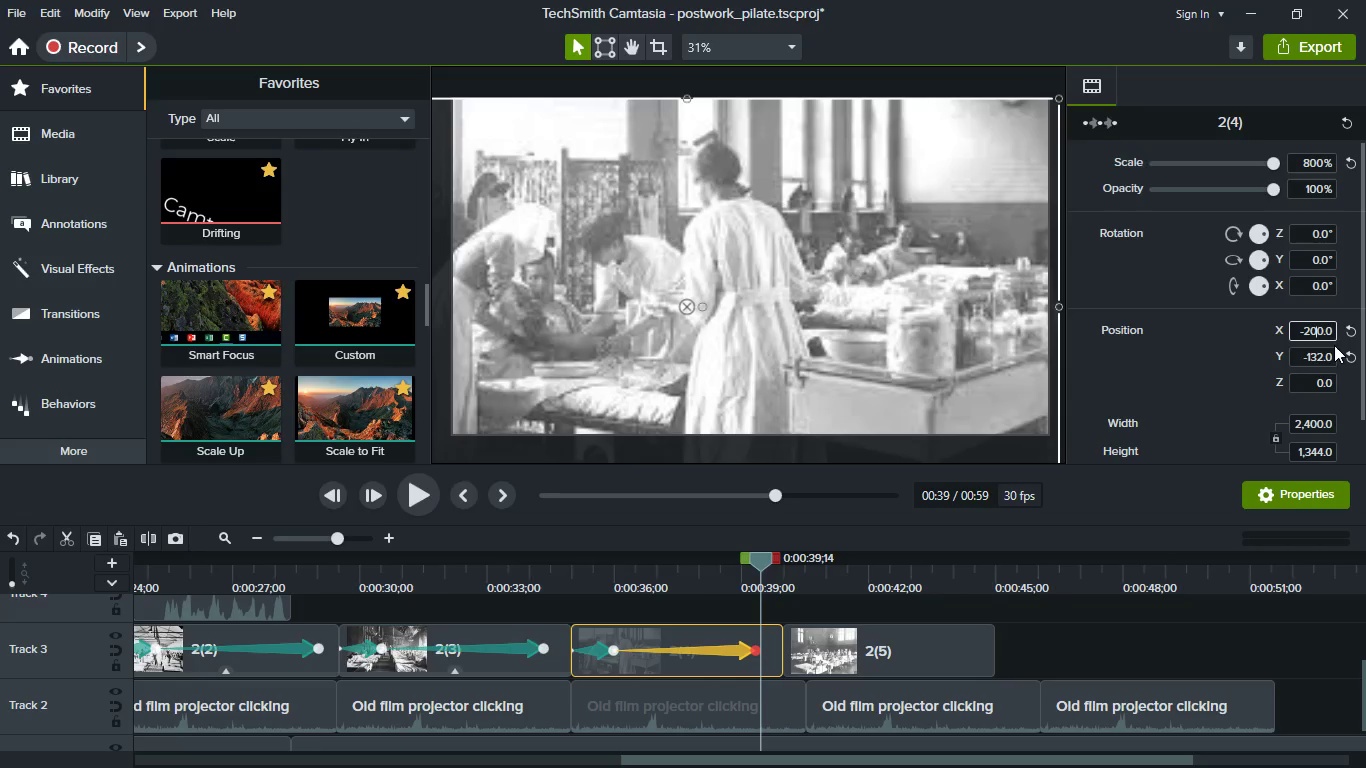 
key(Backspace)
key(Backspace)
type(15)
 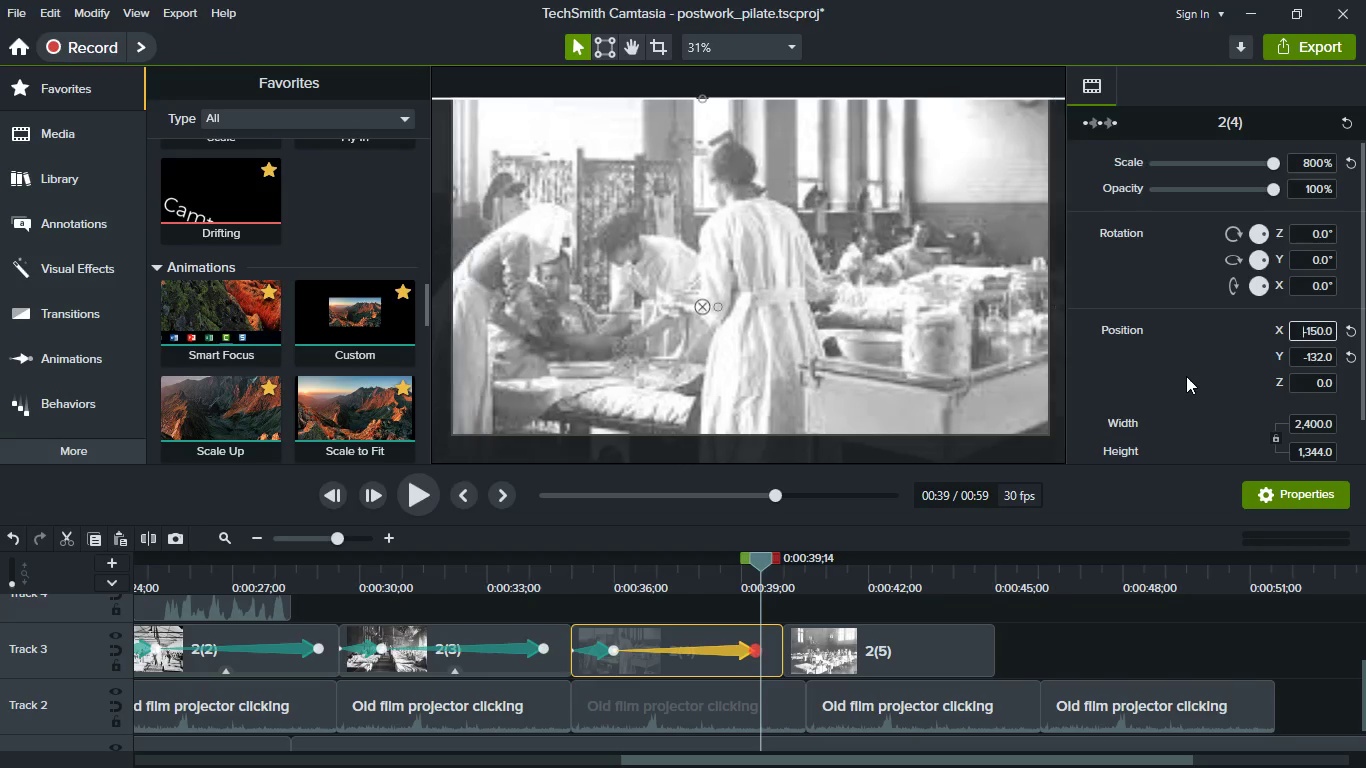 
key(Enter)
 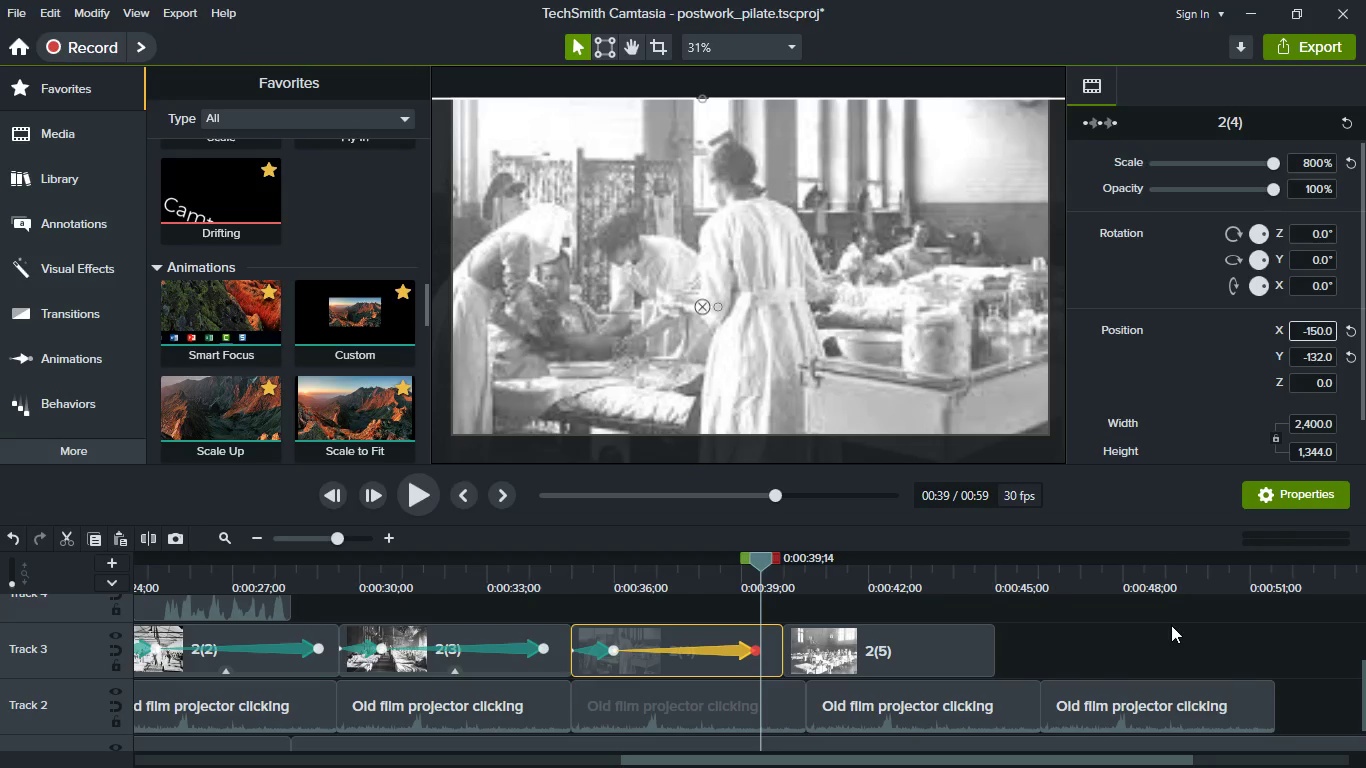 
left_click([1169, 630])
 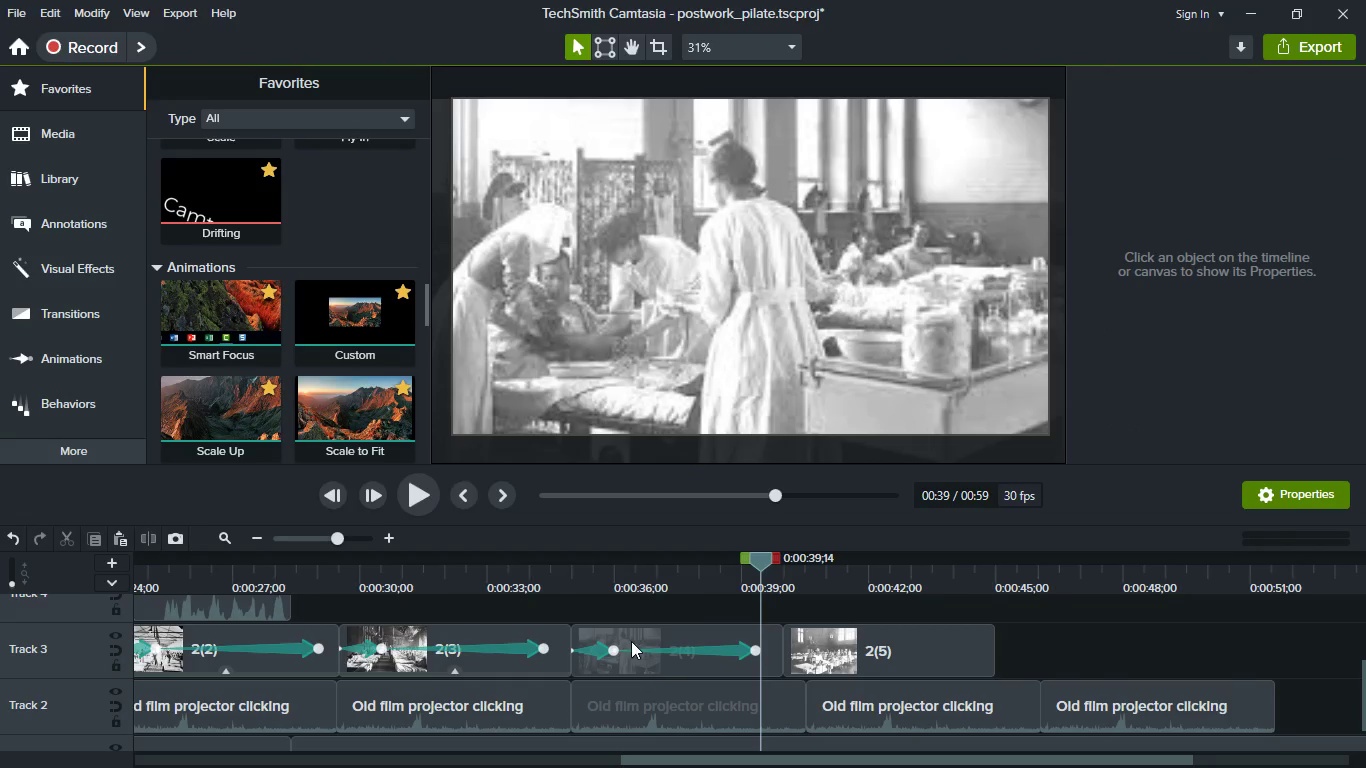 
scroll: coordinate [647, 657], scroll_direction: none, amount: 0.0
 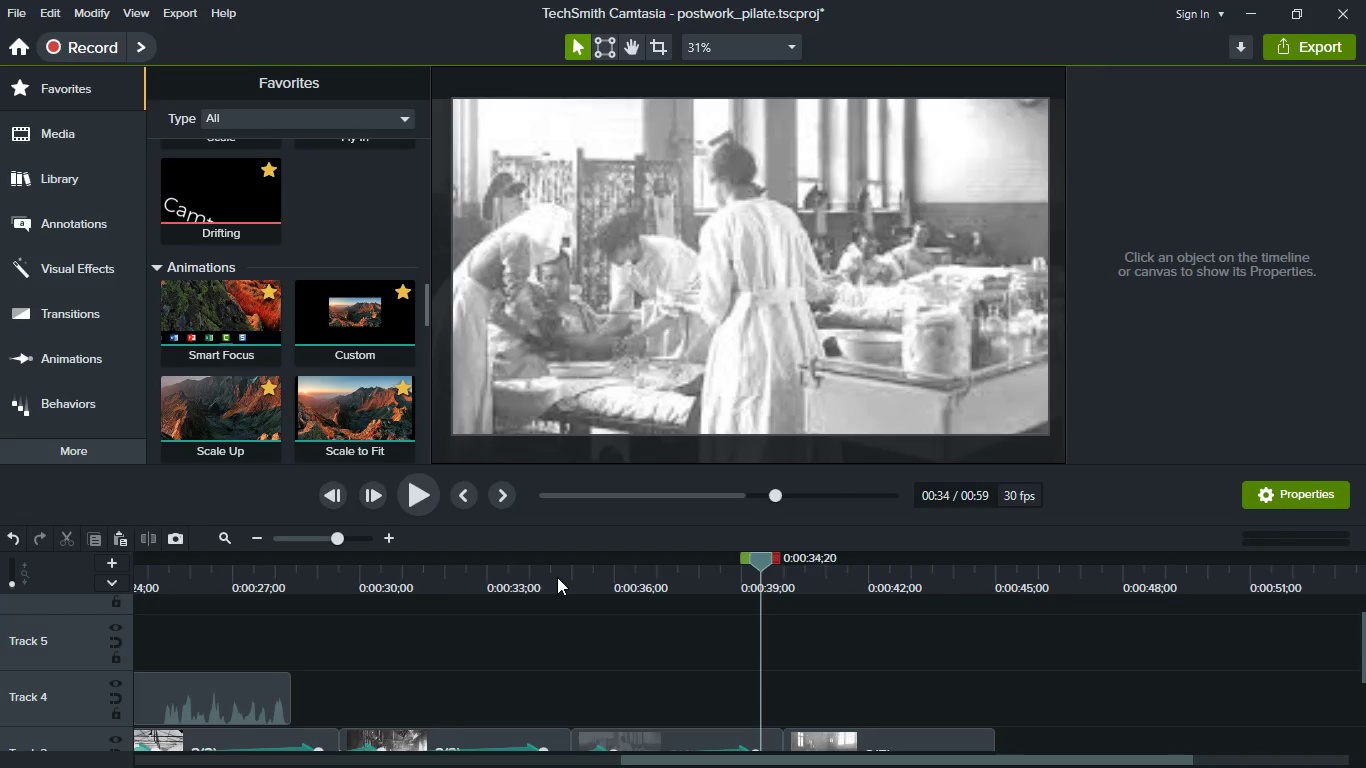 
left_click([557, 577])
 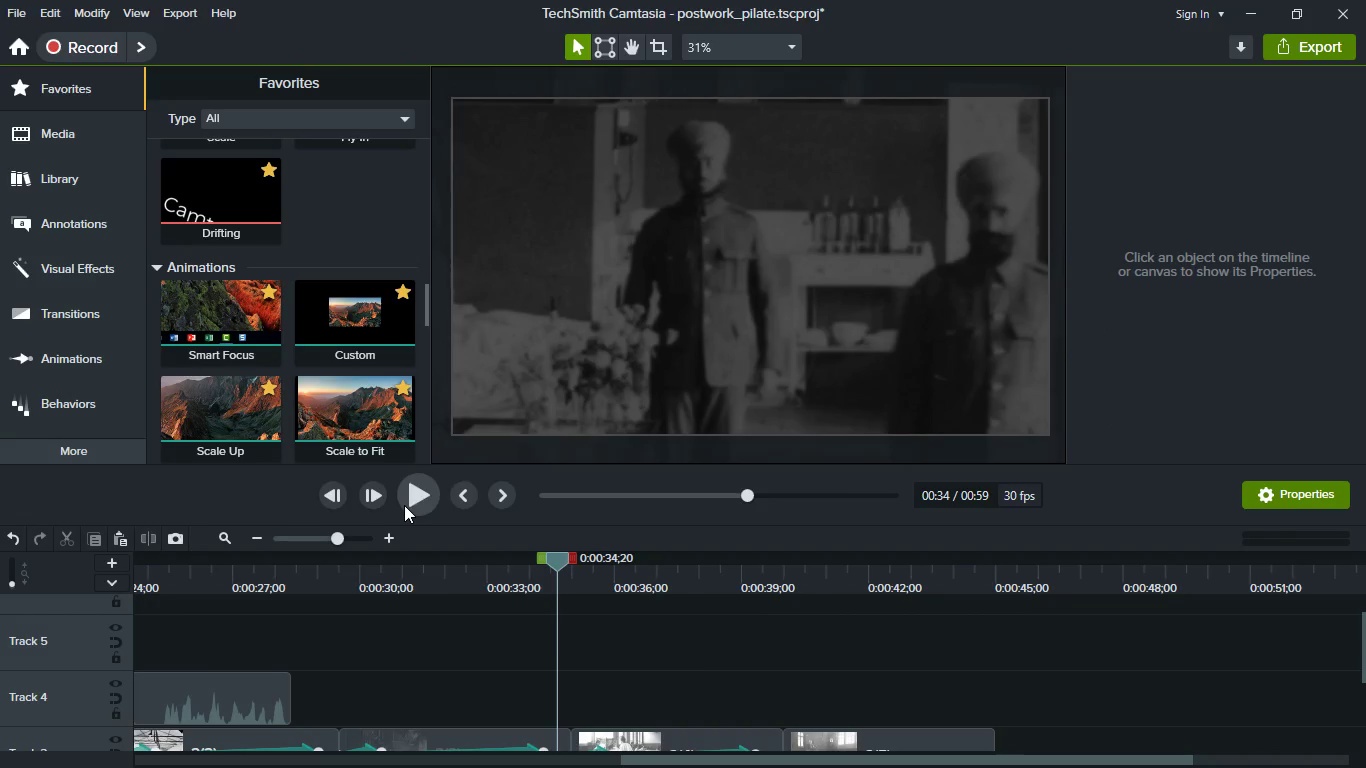 
left_click([404, 505])
 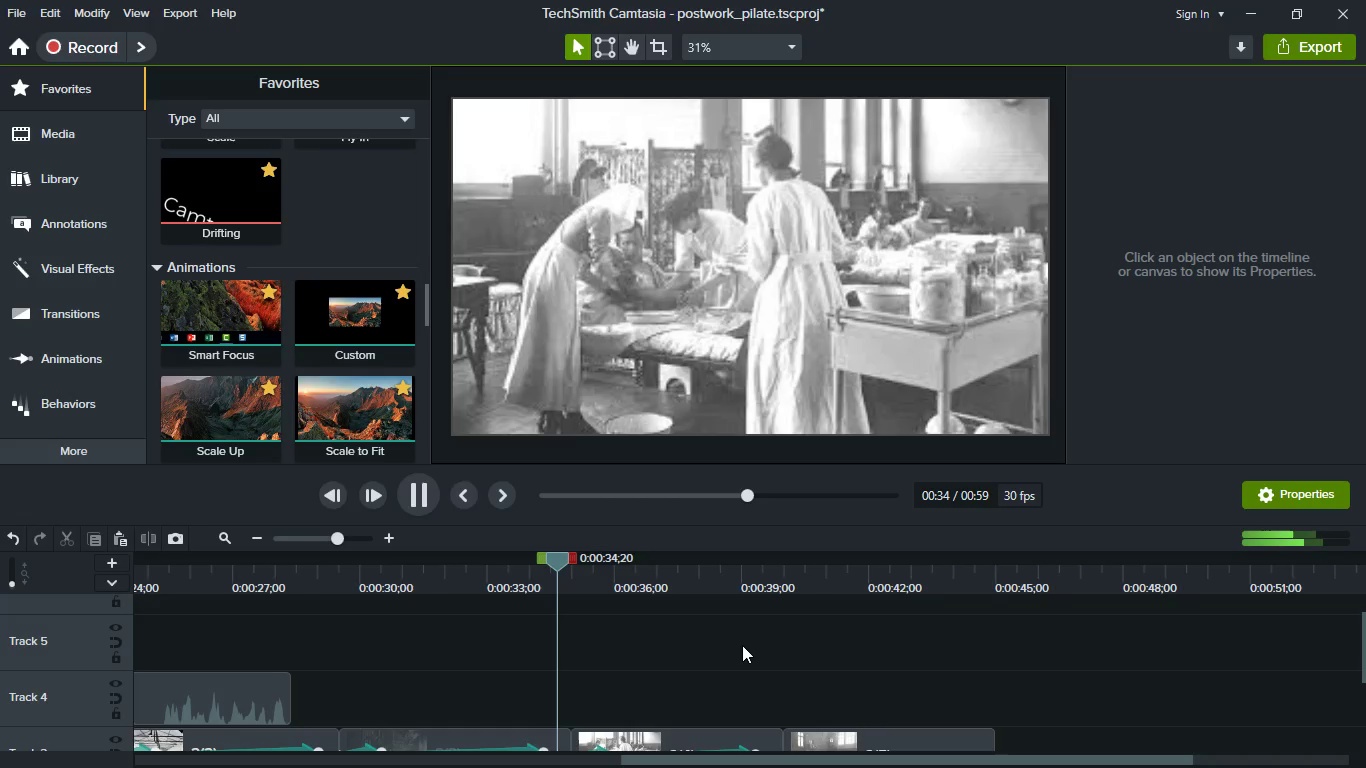 
left_click([742, 645])
 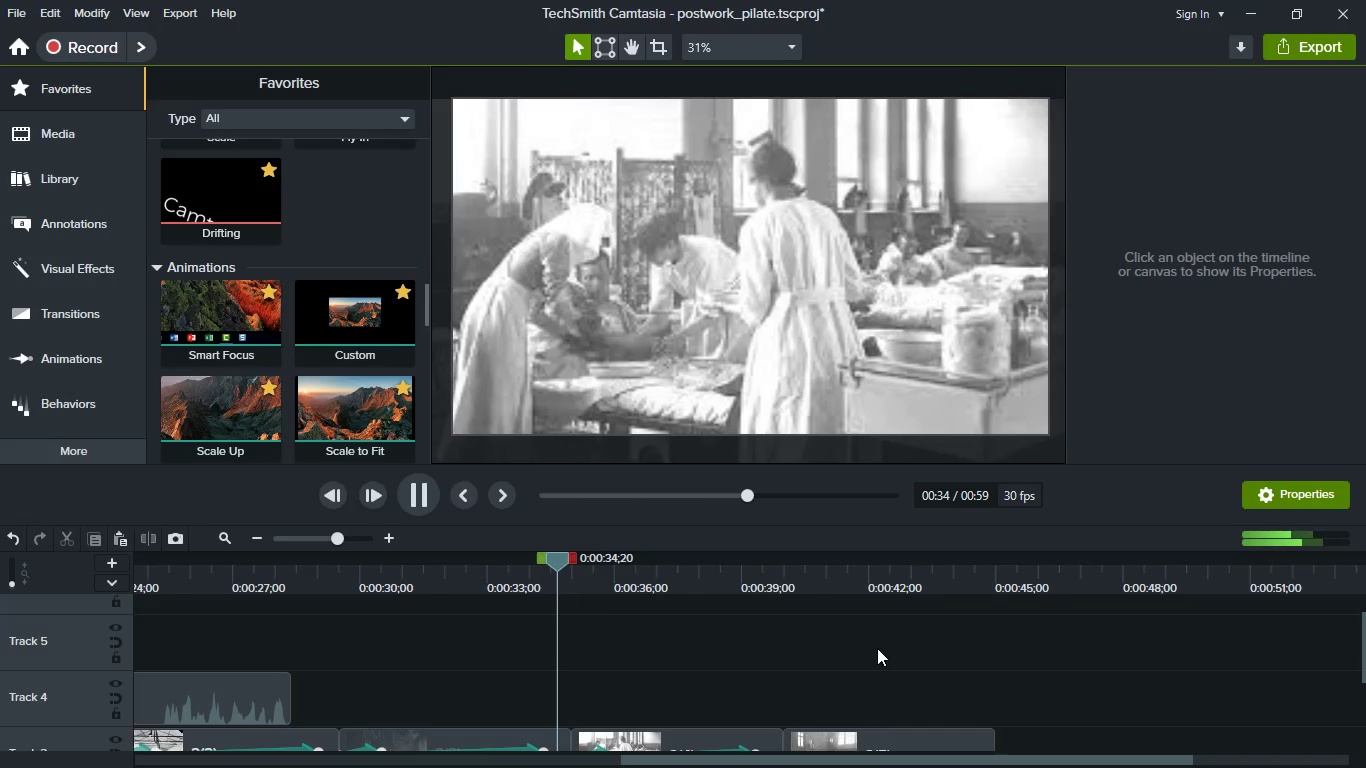 
scroll: coordinate [877, 648], scroll_direction: down, amount: 1.0
 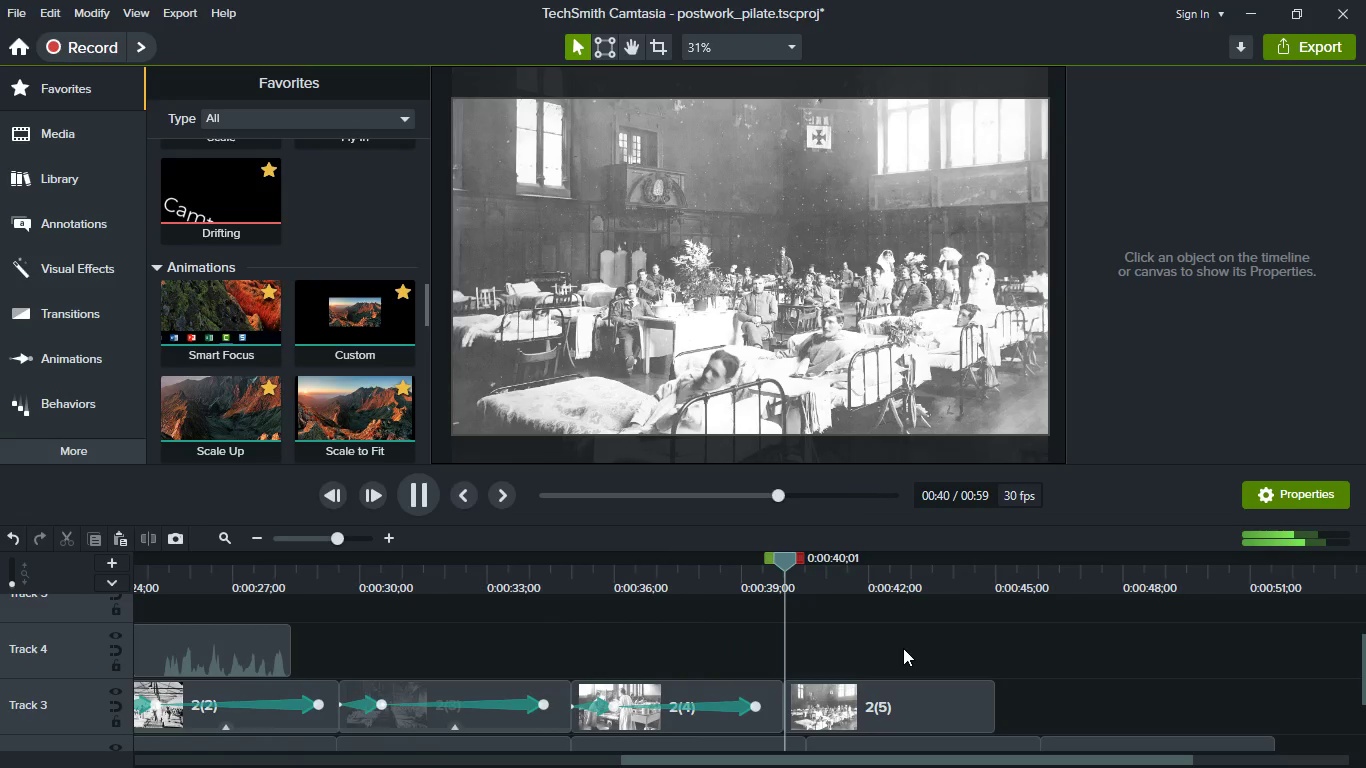 
key(Space)
 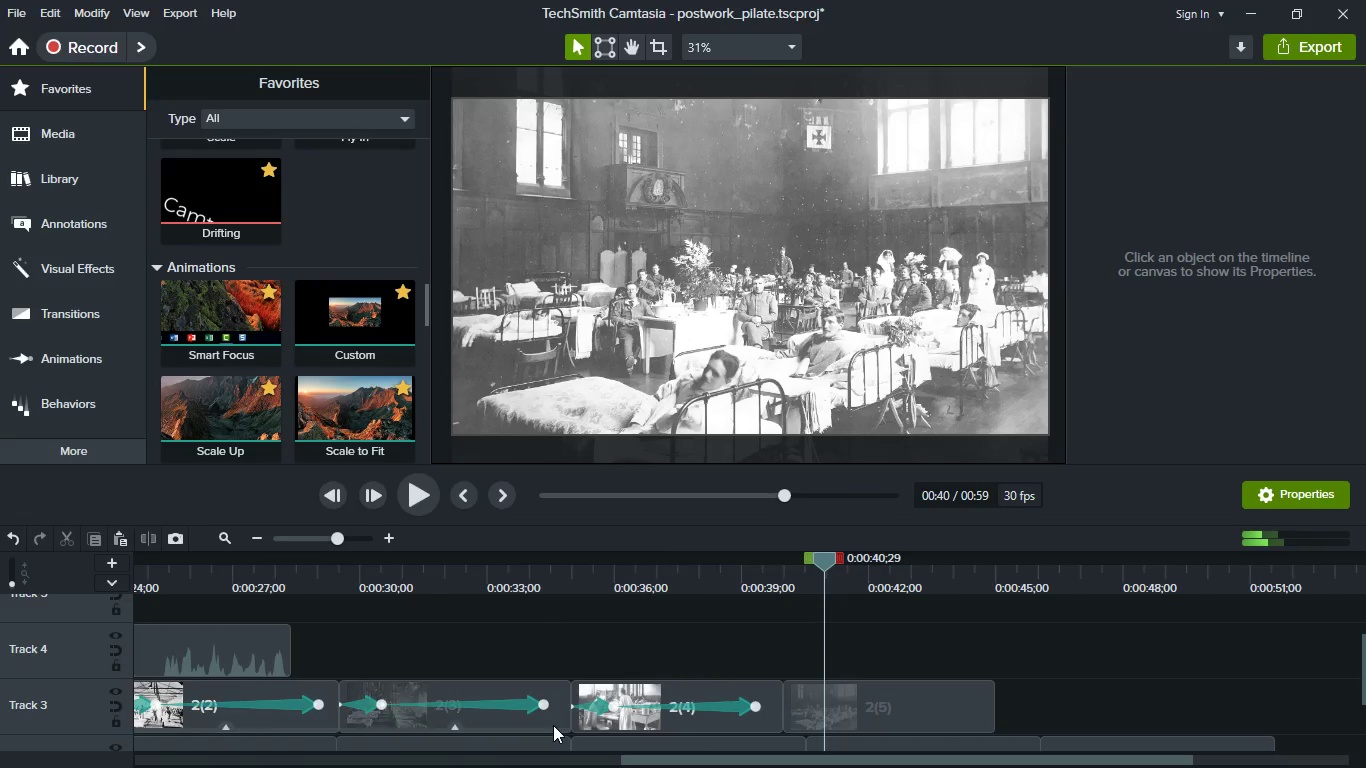 
left_click([553, 725])
 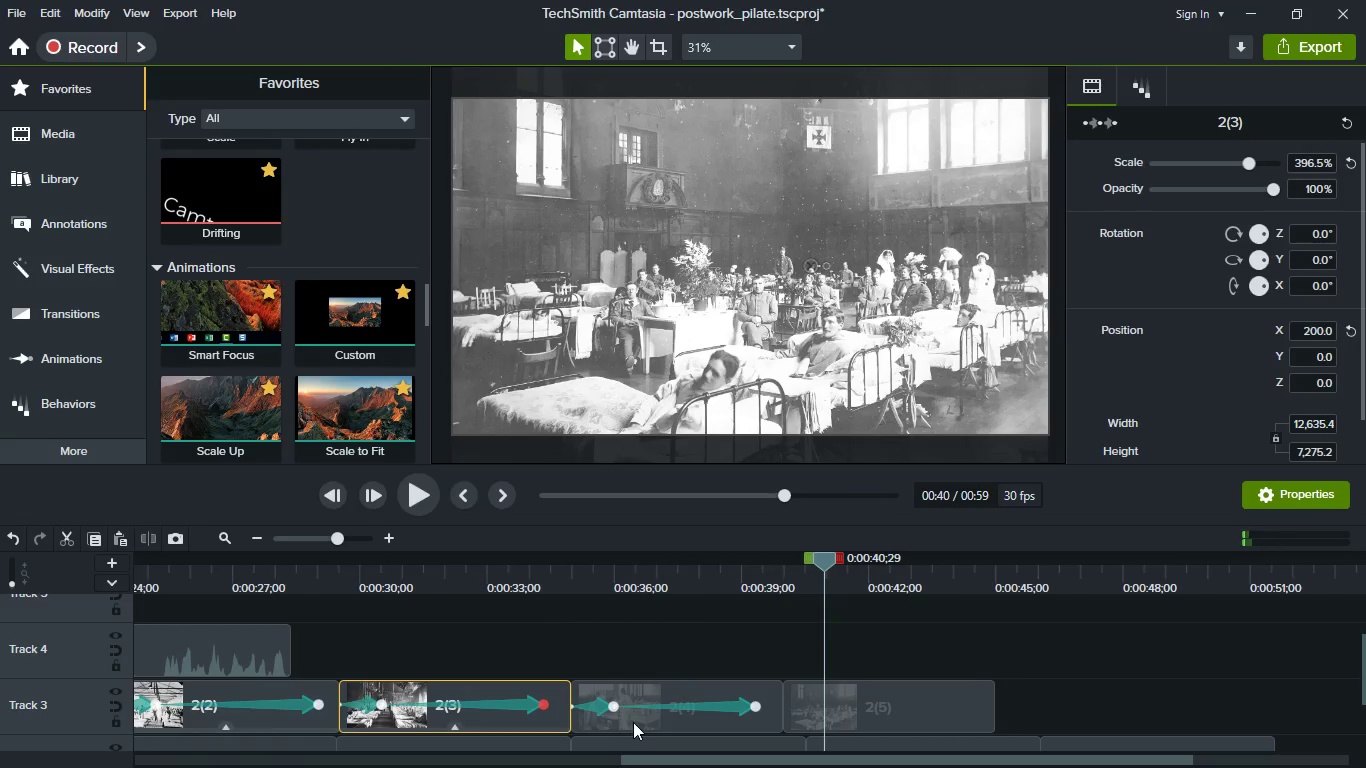 
left_click([635, 724])
 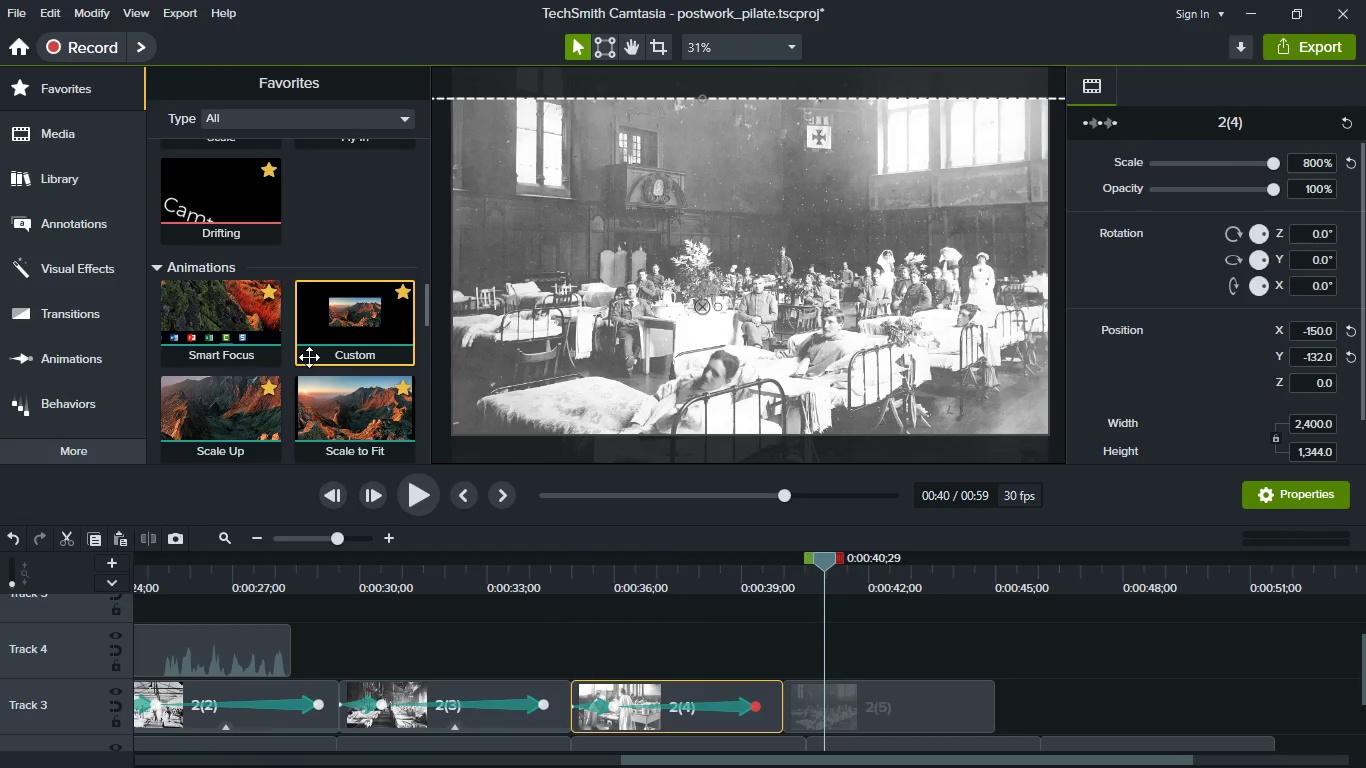 
scroll: coordinate [314, 363], scroll_direction: up, amount: 4.0
 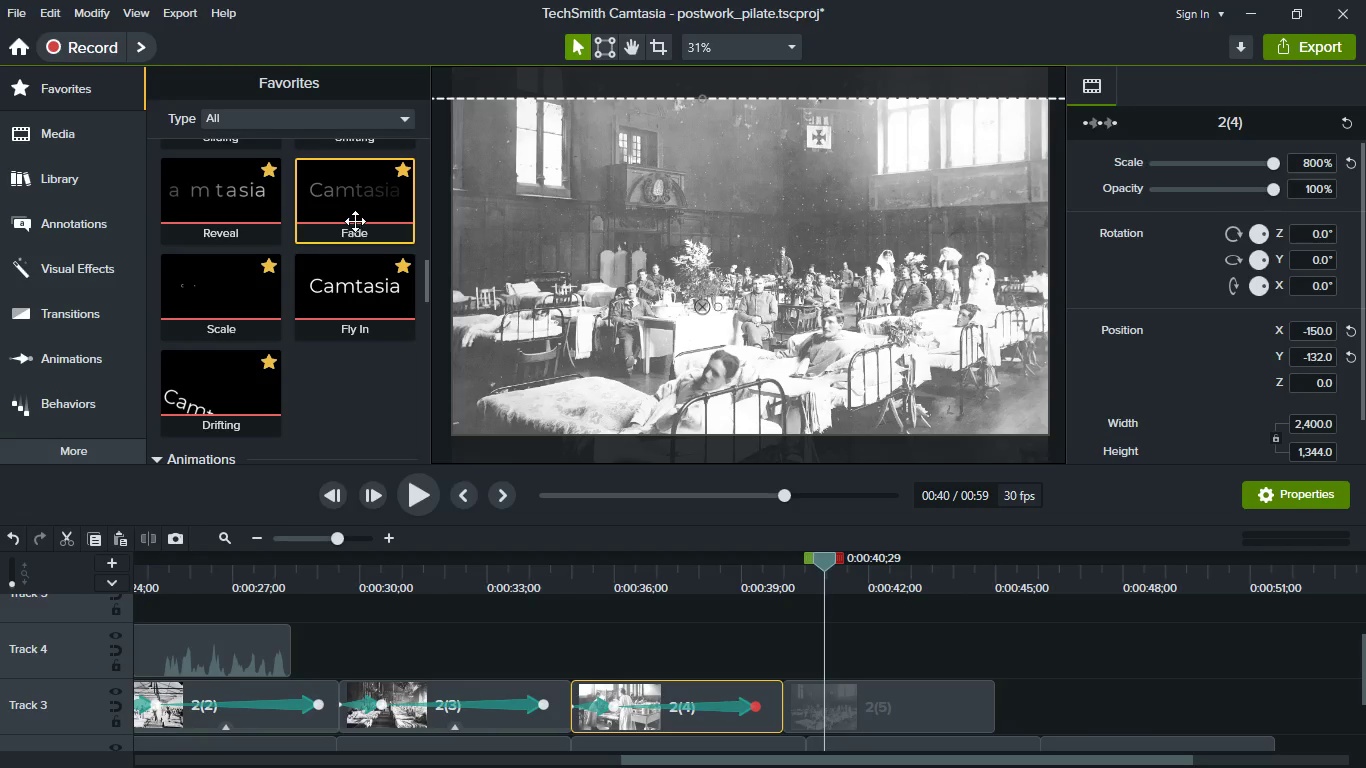 
left_click_drag(start_coordinate=[355, 221], to_coordinate=[648, 685])
 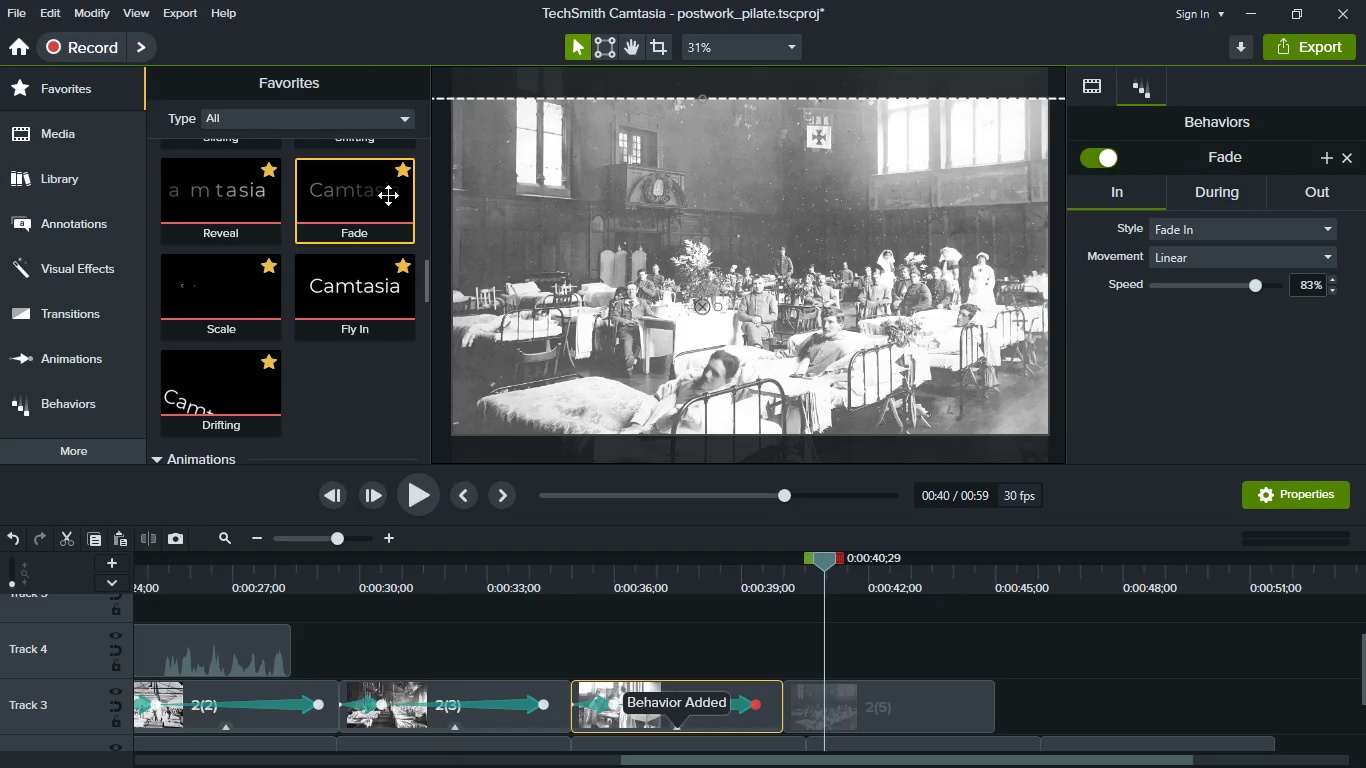 
left_click_drag(start_coordinate=[388, 195], to_coordinate=[870, 706])
 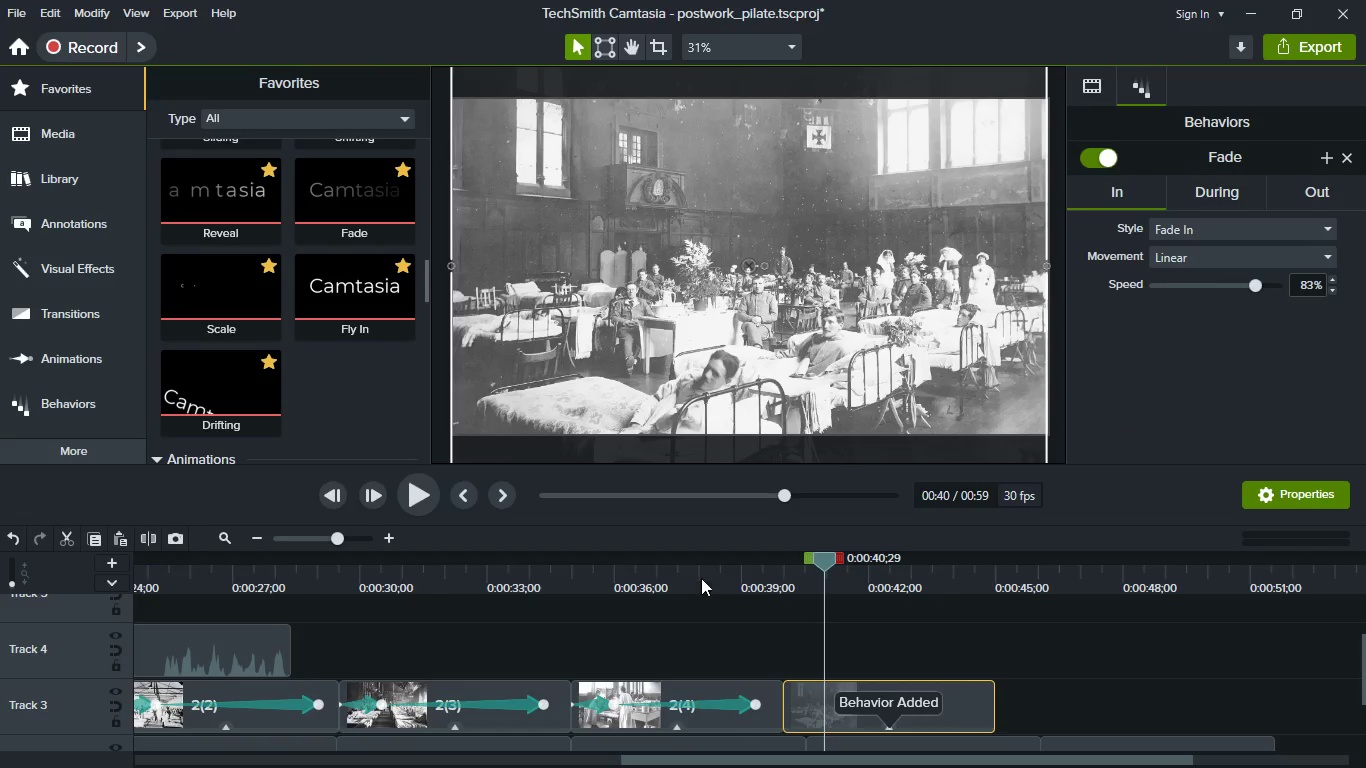 
left_click([701, 578])
 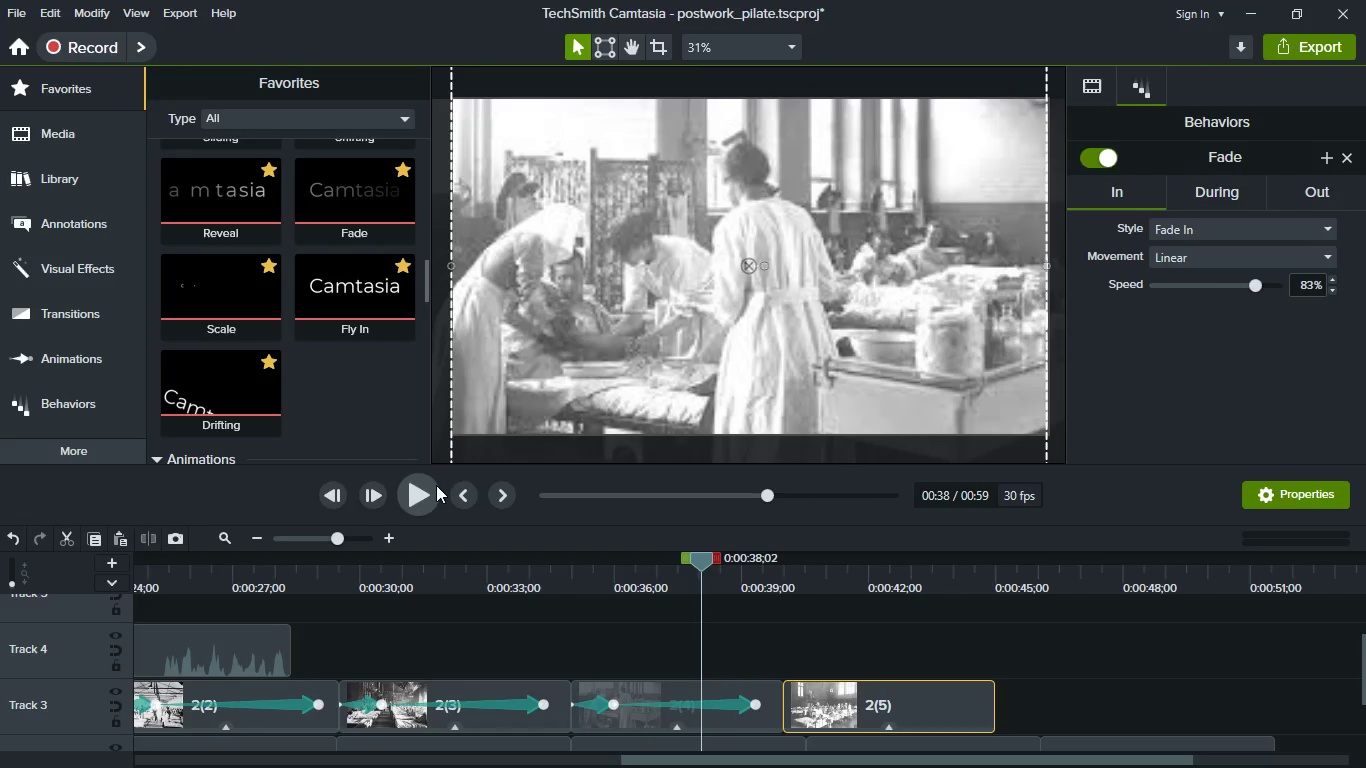 
left_click([436, 485])
 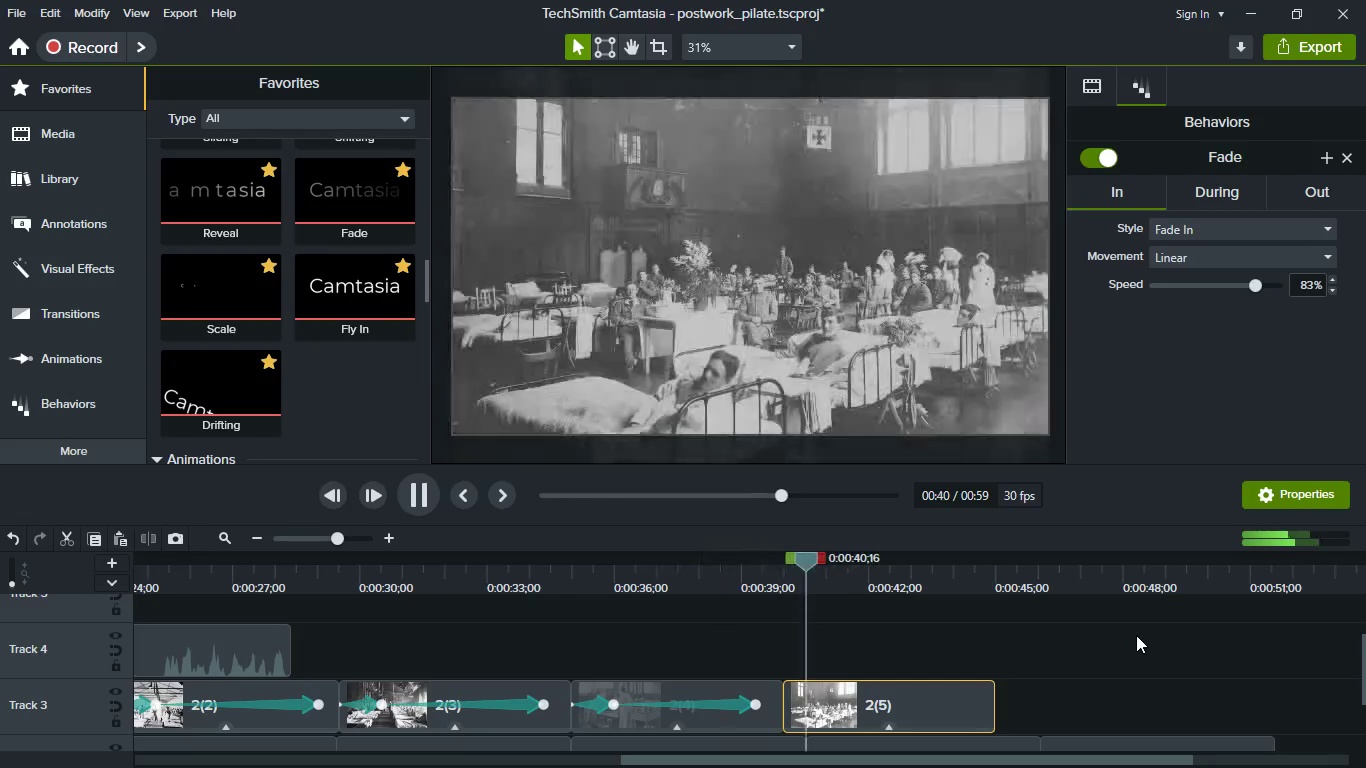 
key(Space)
 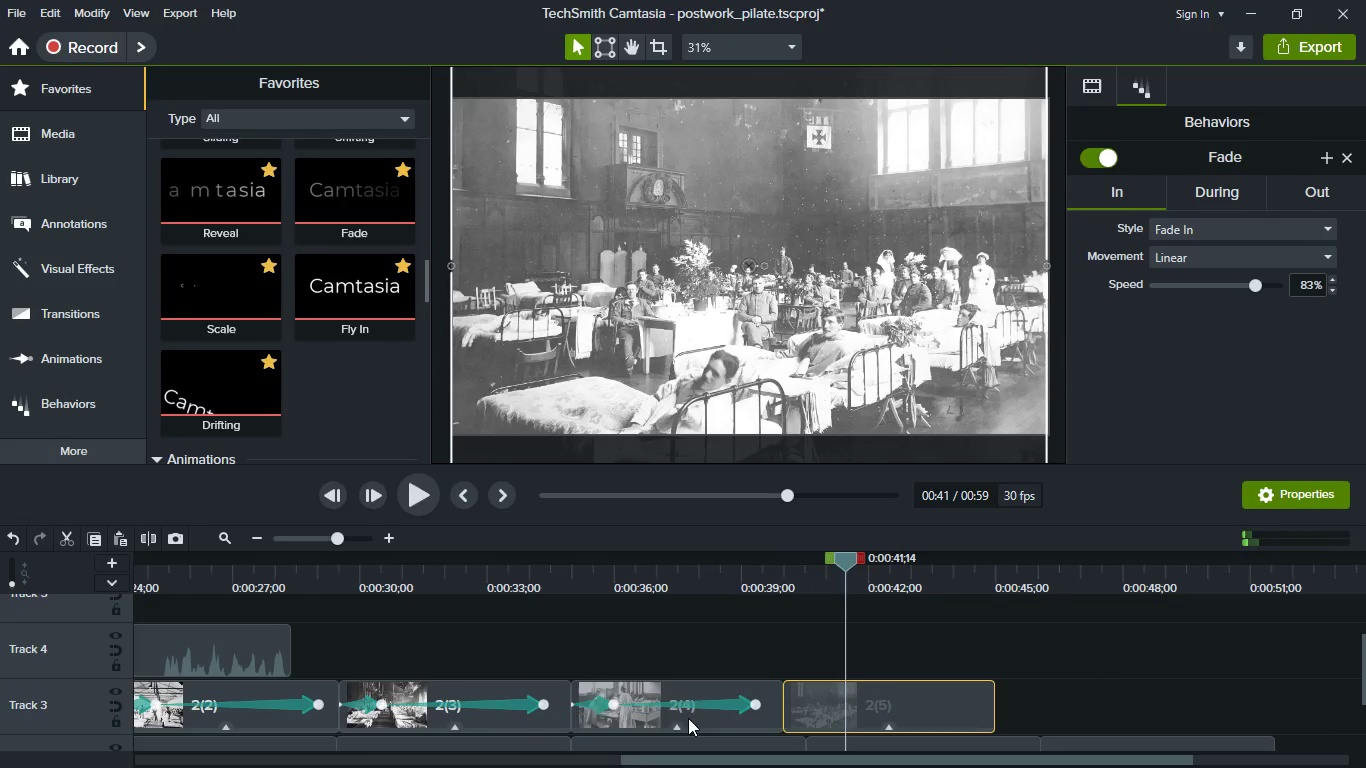 
left_click([597, 703])
 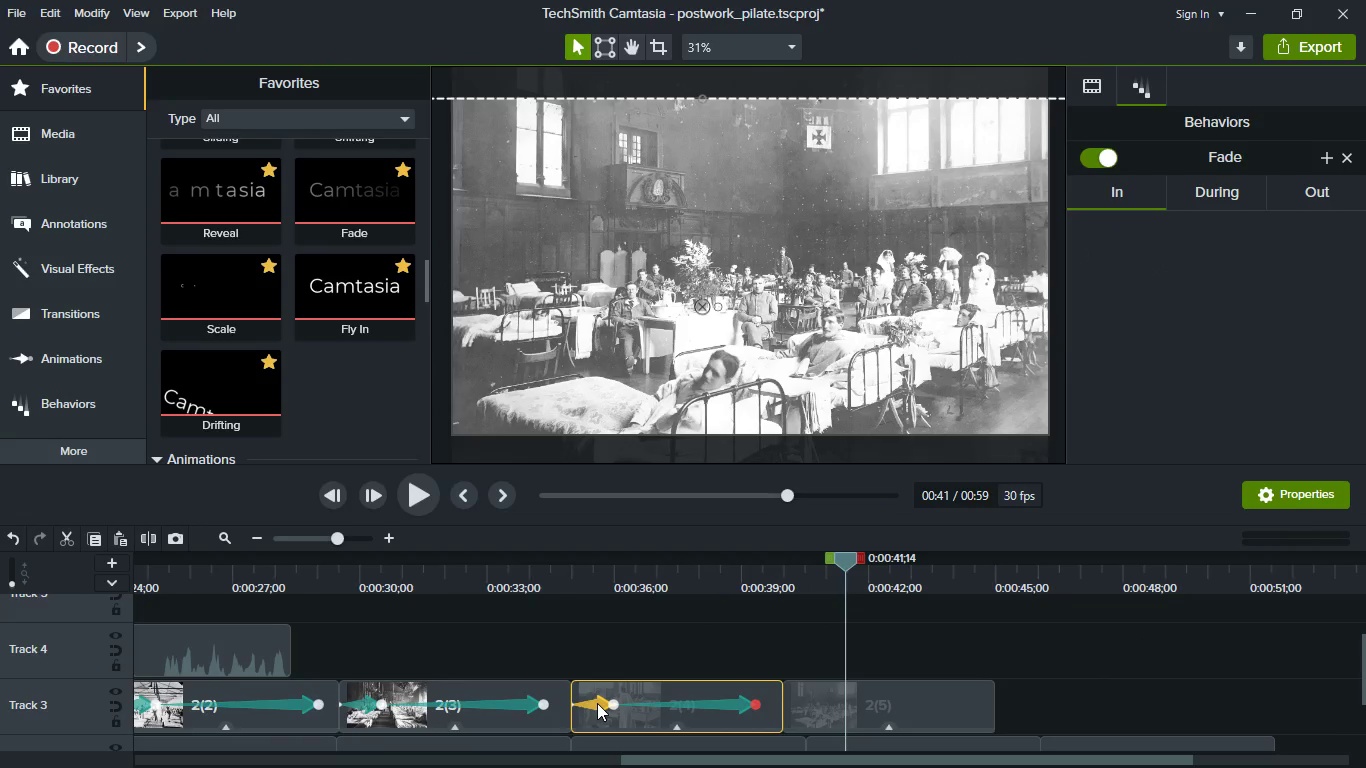 
key(Control+C)
 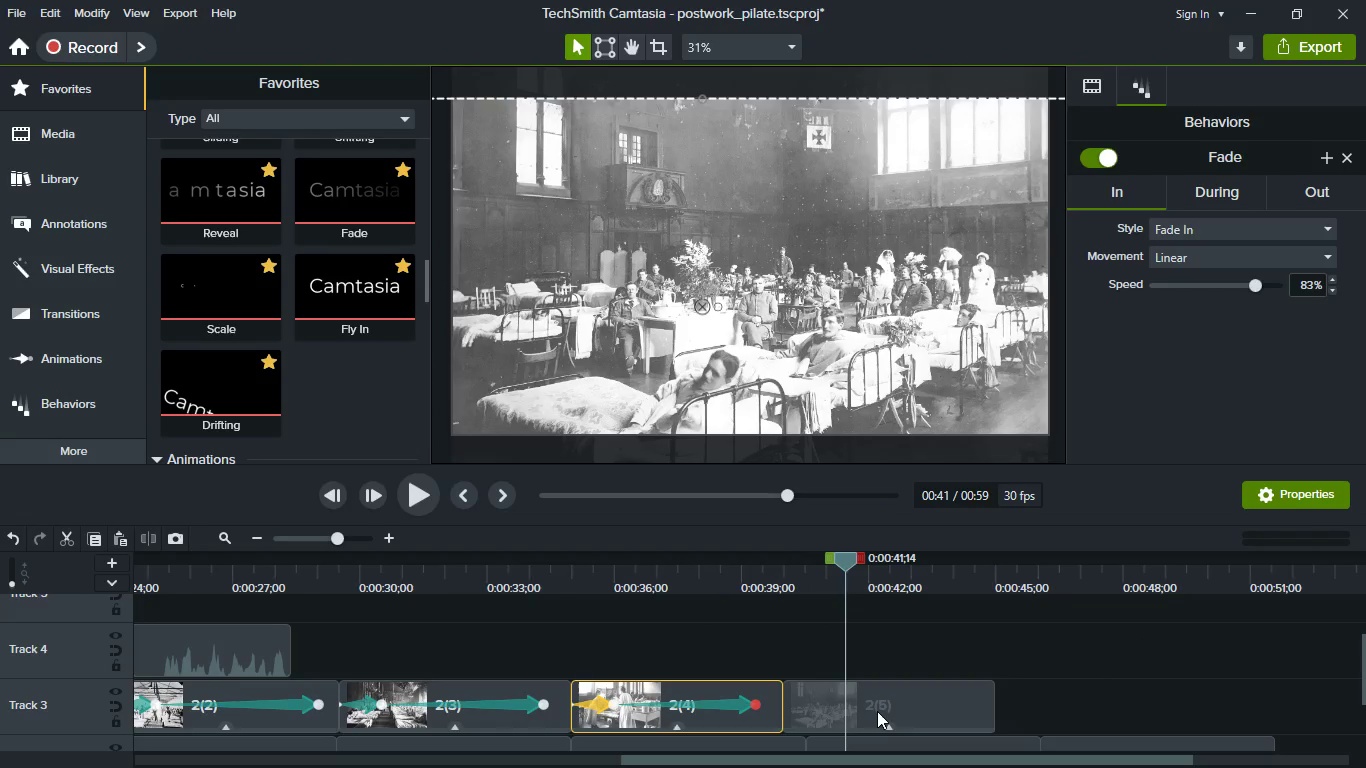 
left_click([877, 711])
 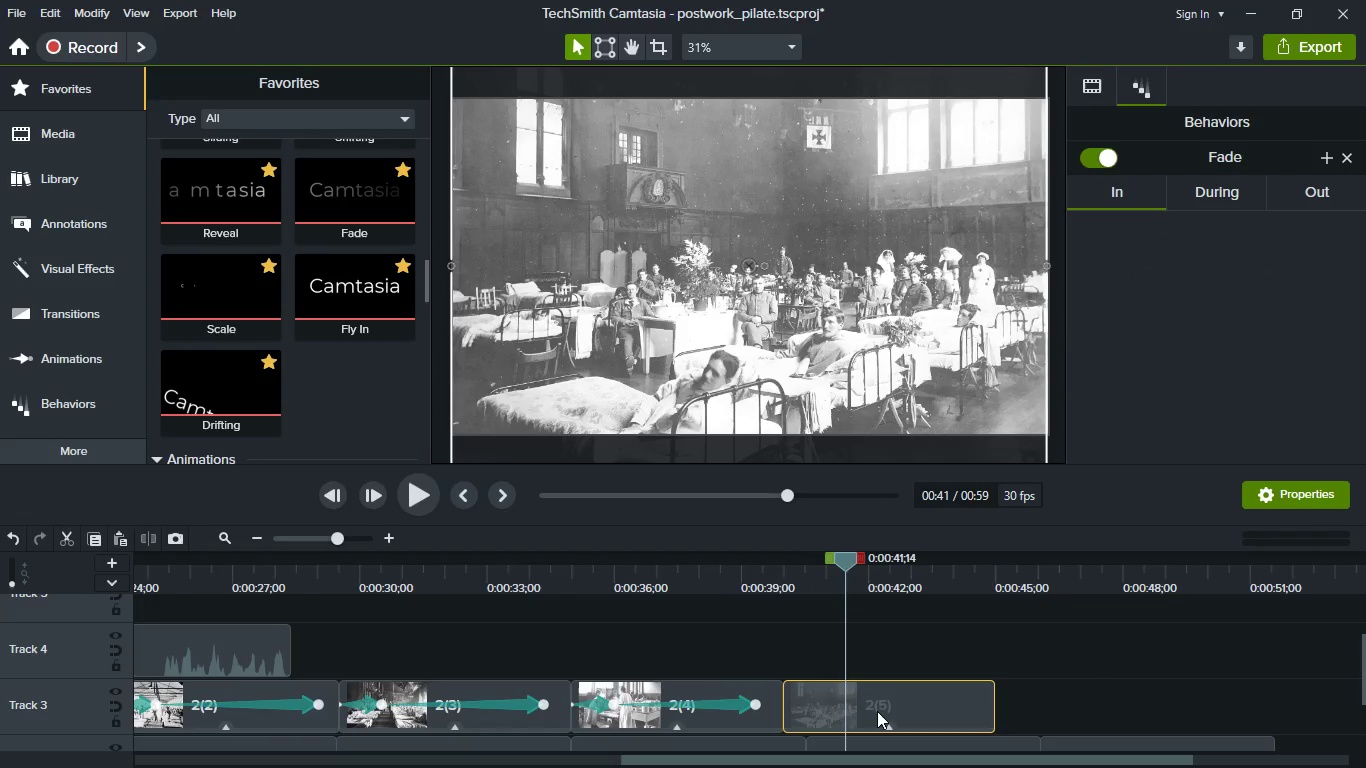 
key(Control+V)
 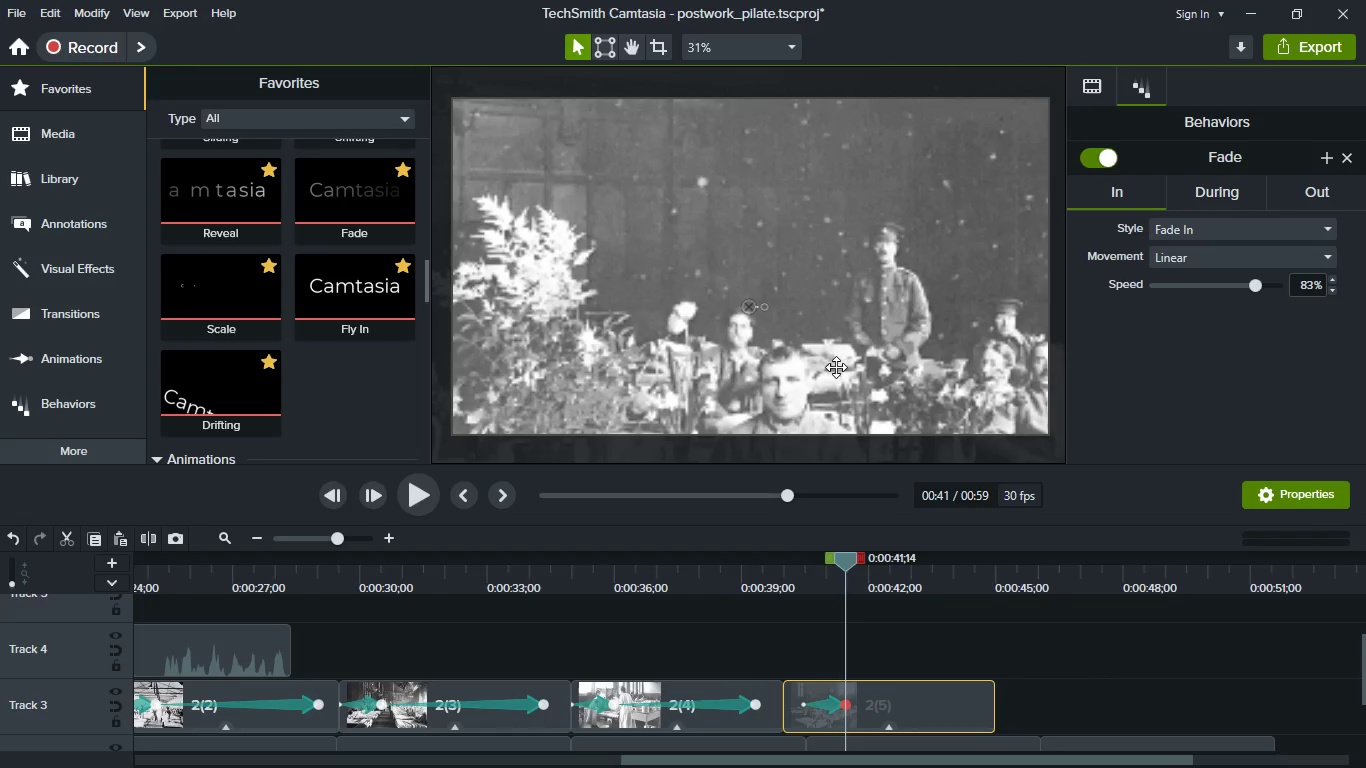 
left_click_drag(start_coordinate=[836, 367], to_coordinate=[846, 215])
 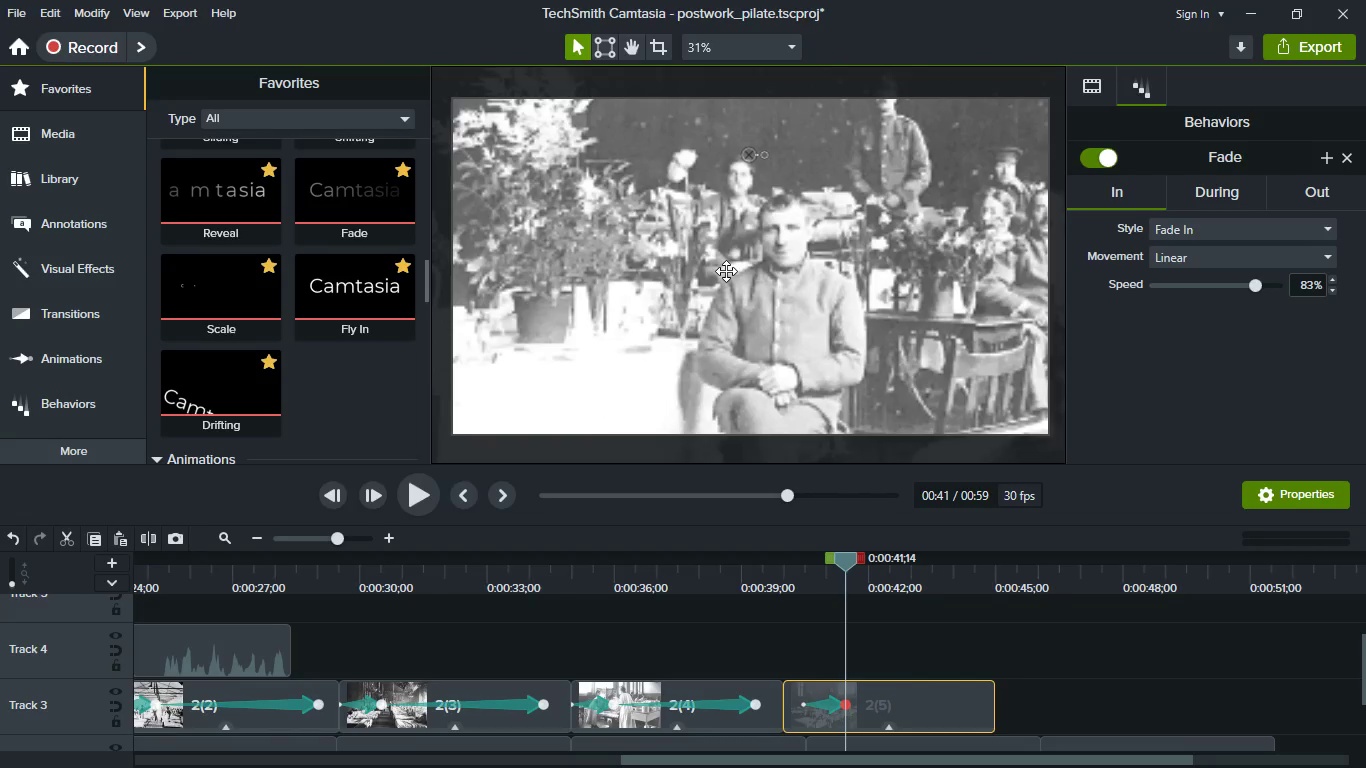 
left_click_drag(start_coordinate=[681, 271], to_coordinate=[944, 263])
 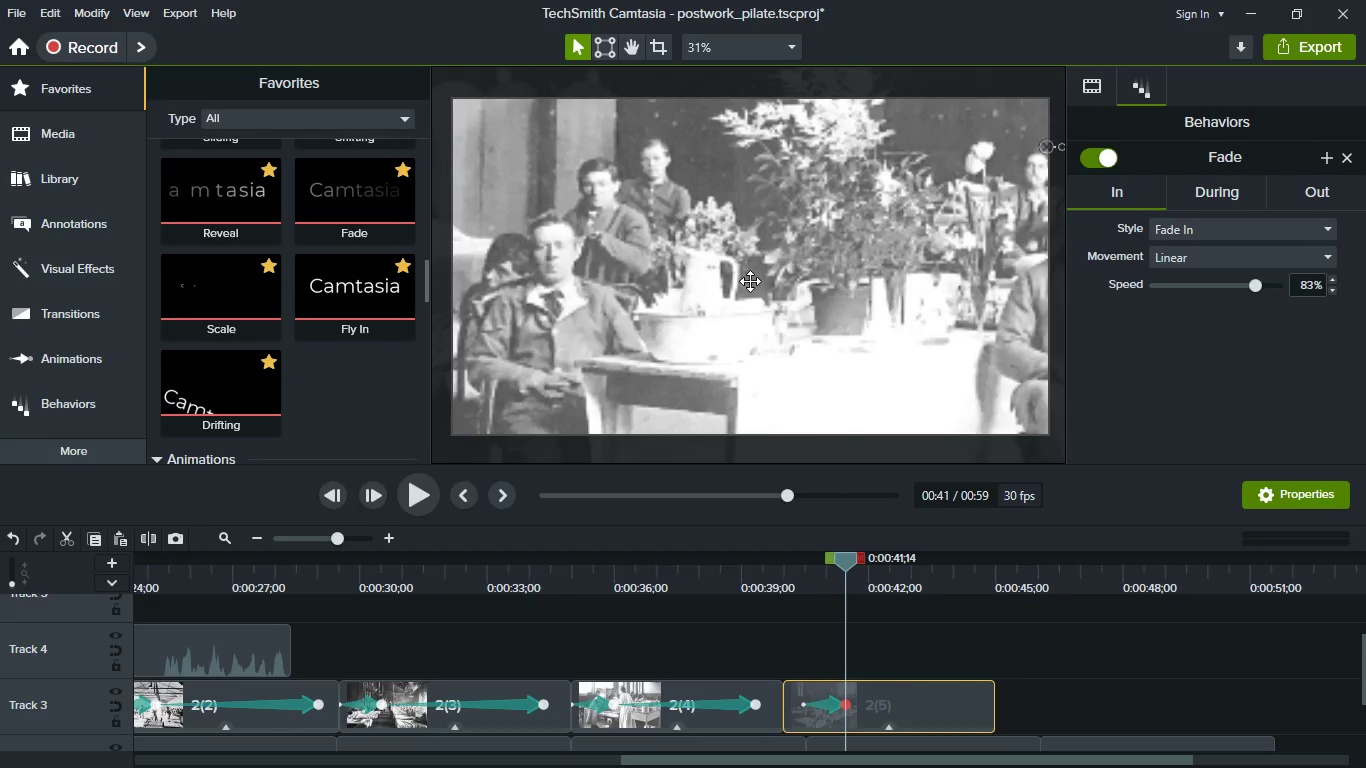 
left_click_drag(start_coordinate=[692, 279], to_coordinate=[960, 297])
 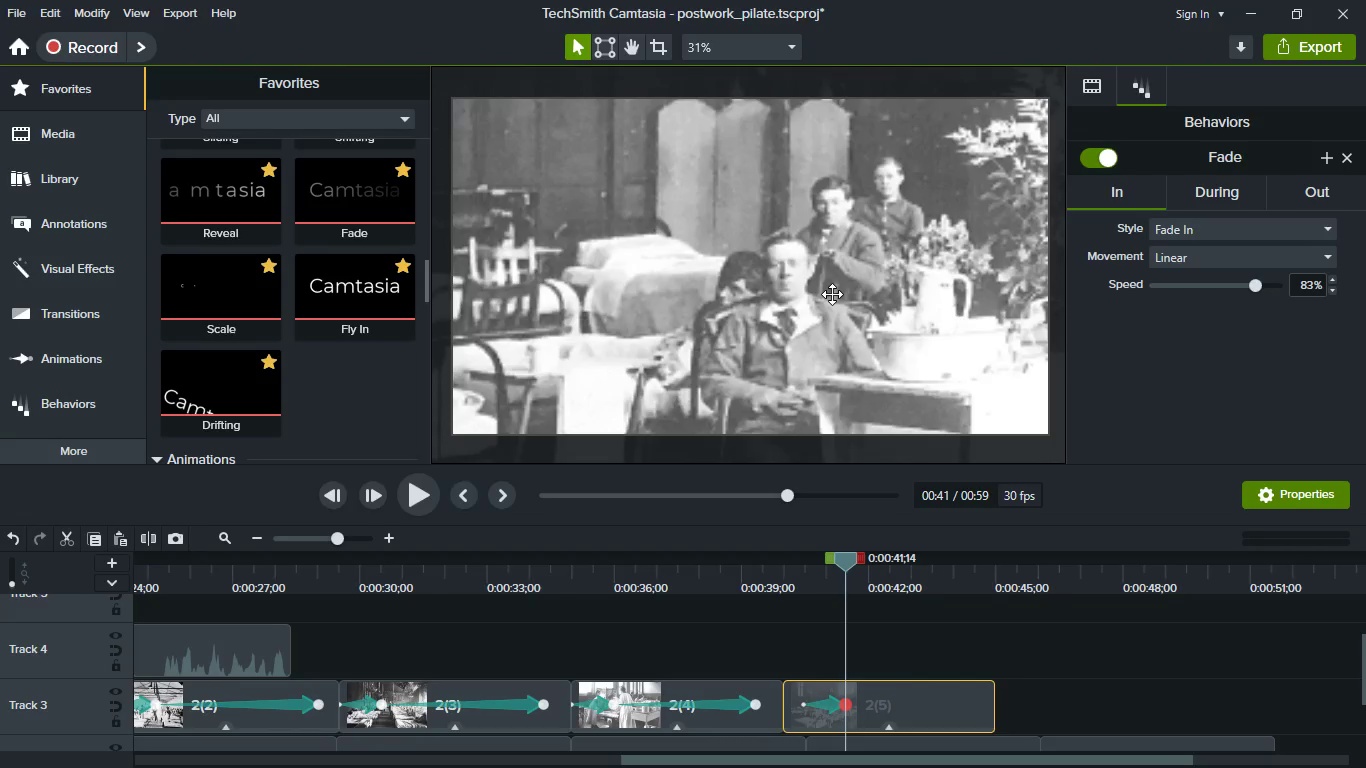 
left_click_drag(start_coordinate=[824, 272], to_coordinate=[844, 263])
 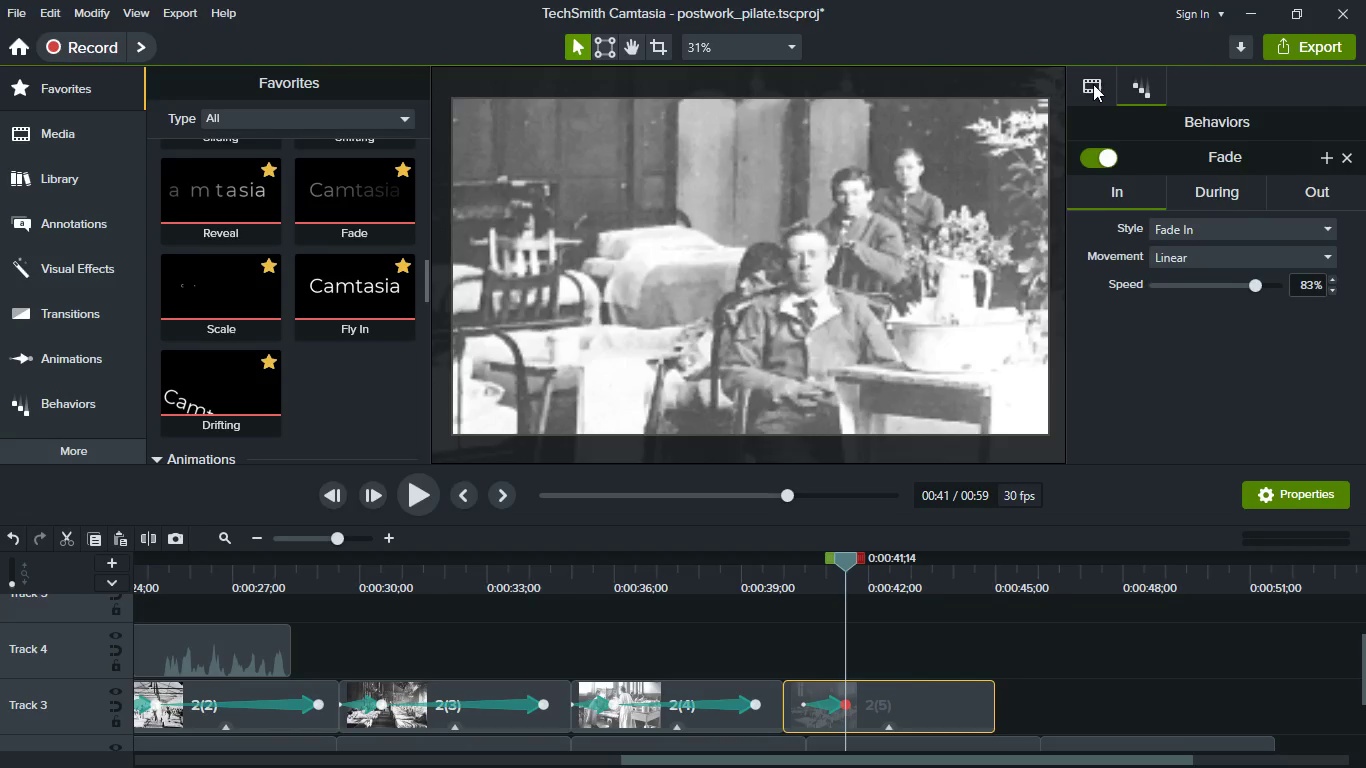 
left_click([1093, 84])
 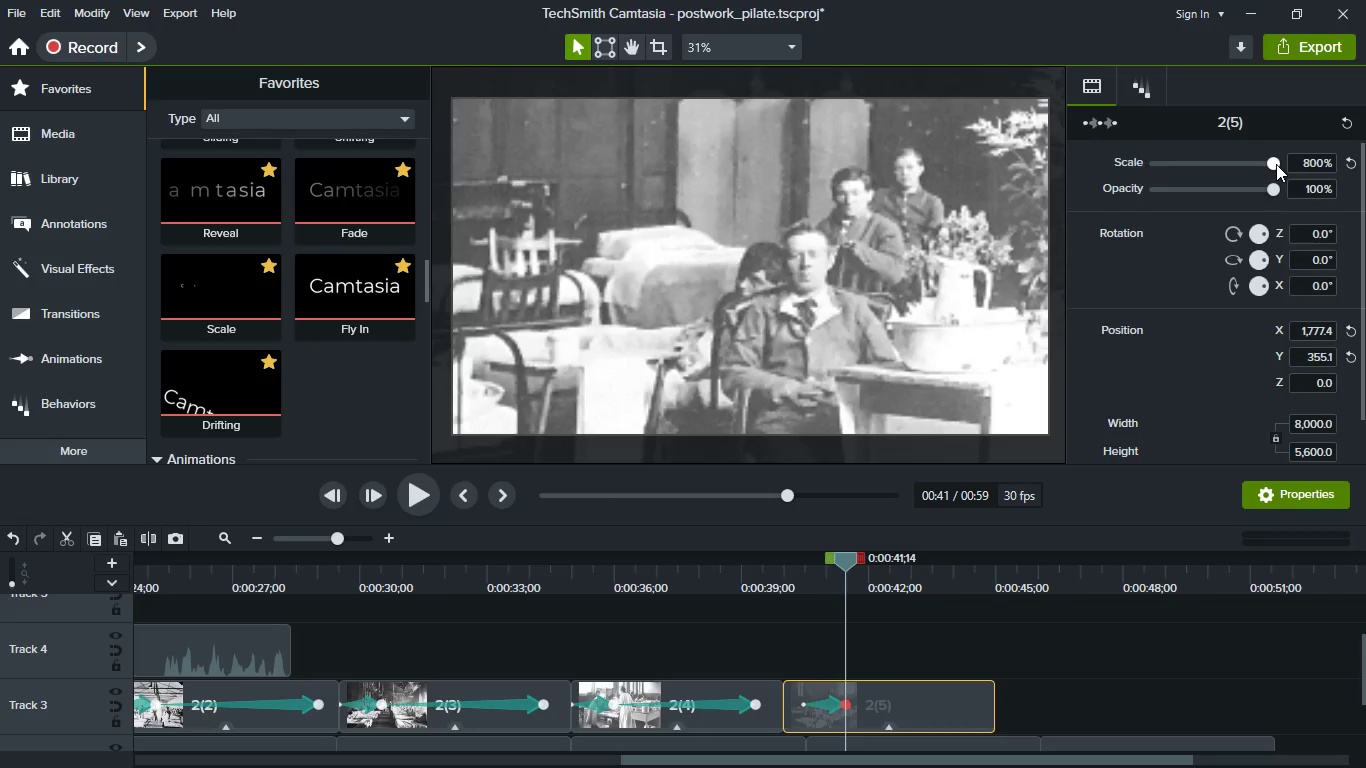 
left_click_drag(start_coordinate=[1276, 164], to_coordinate=[1257, 162])
 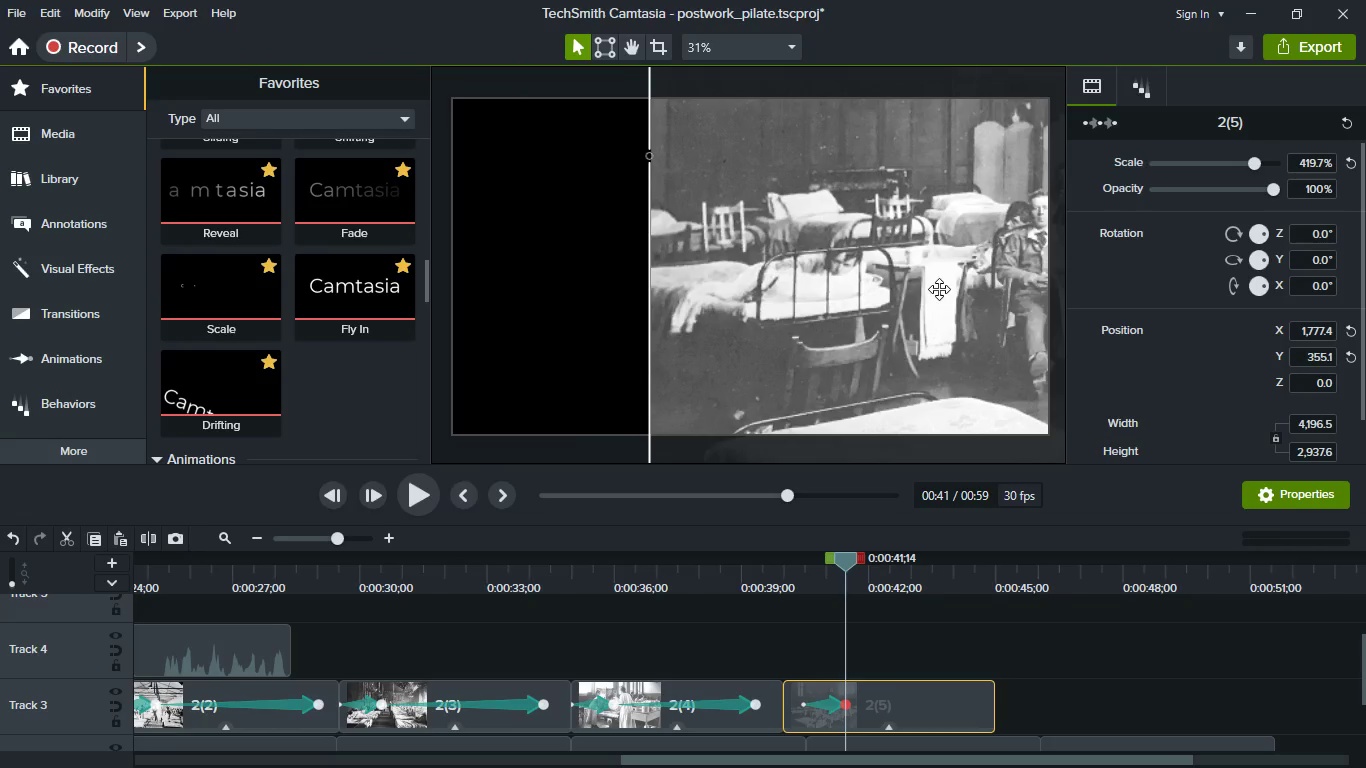 
left_click_drag(start_coordinate=[939, 289], to_coordinate=[721, 293])
 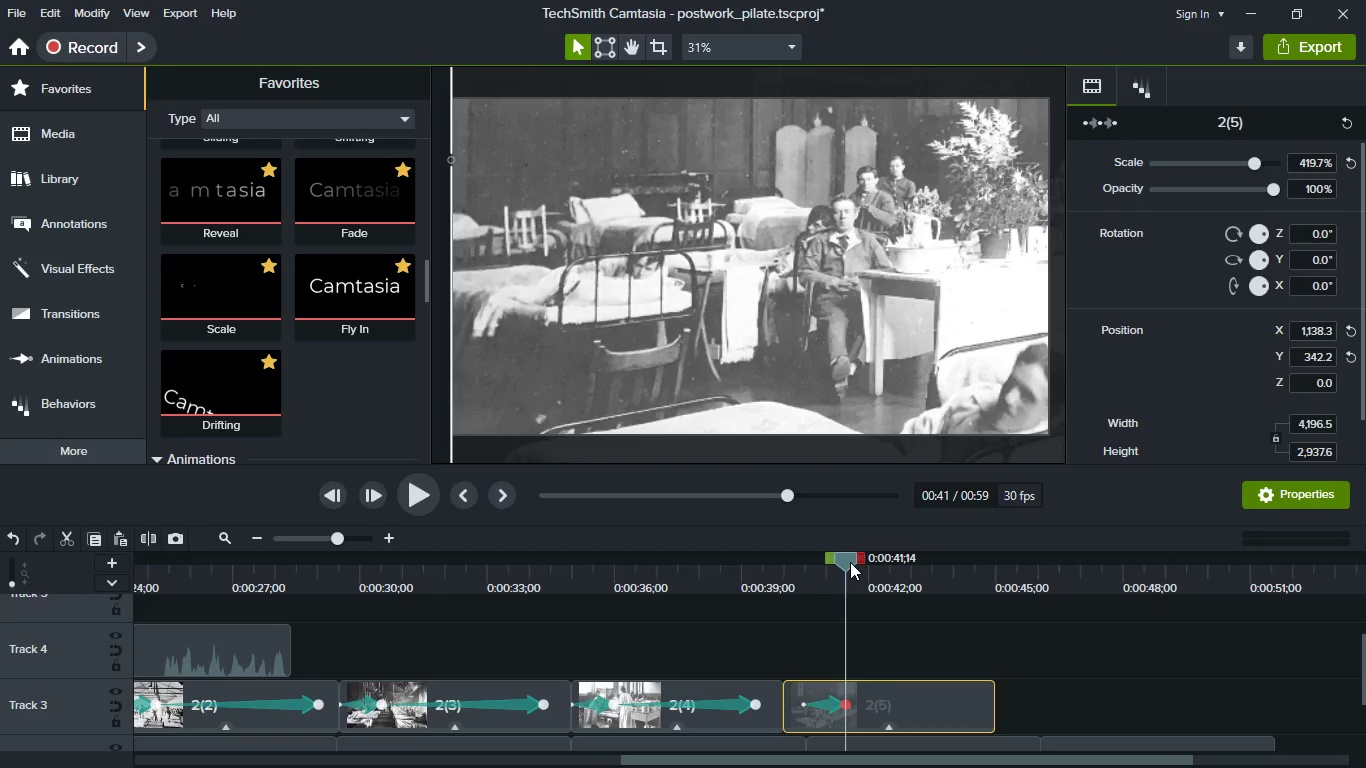 
left_click_drag(start_coordinate=[850, 562], to_coordinate=[976, 575])
 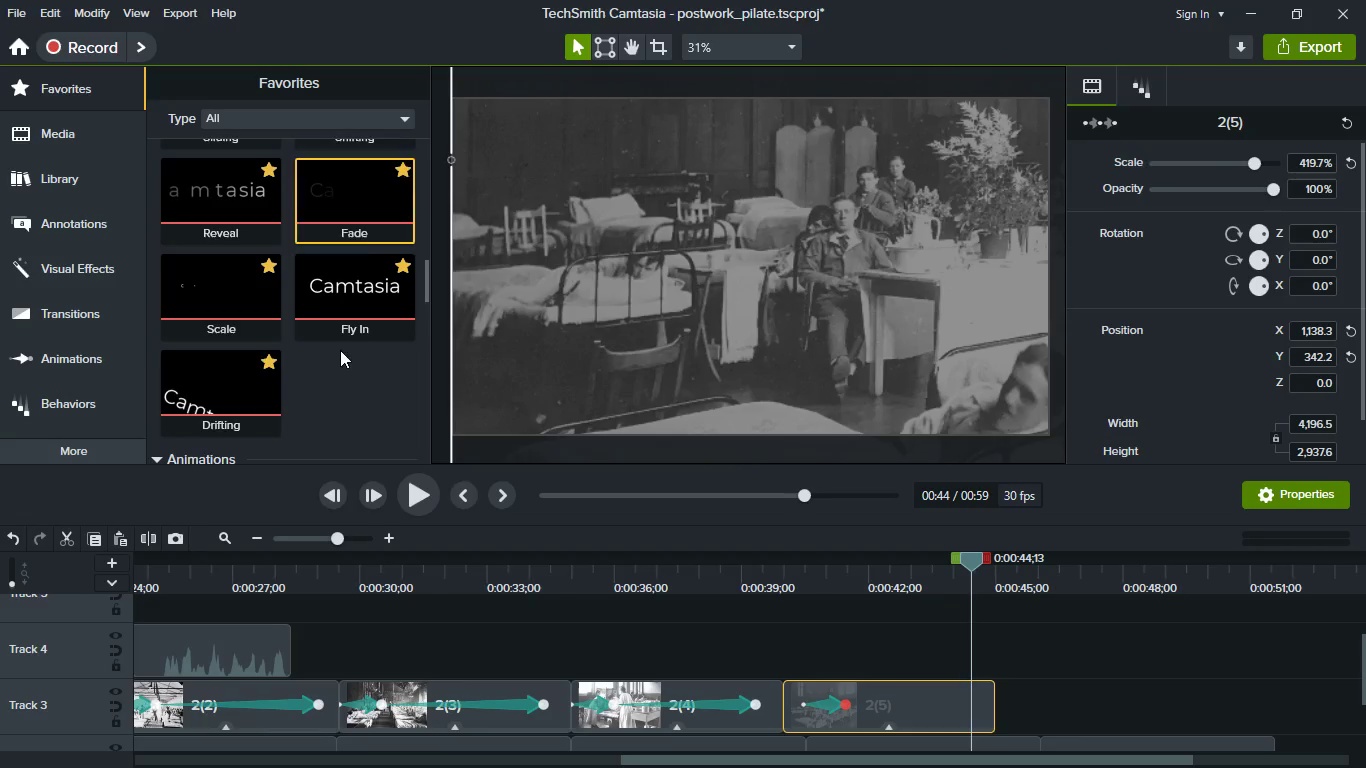 
scroll: coordinate [348, 395], scroll_direction: down, amount: 4.0
 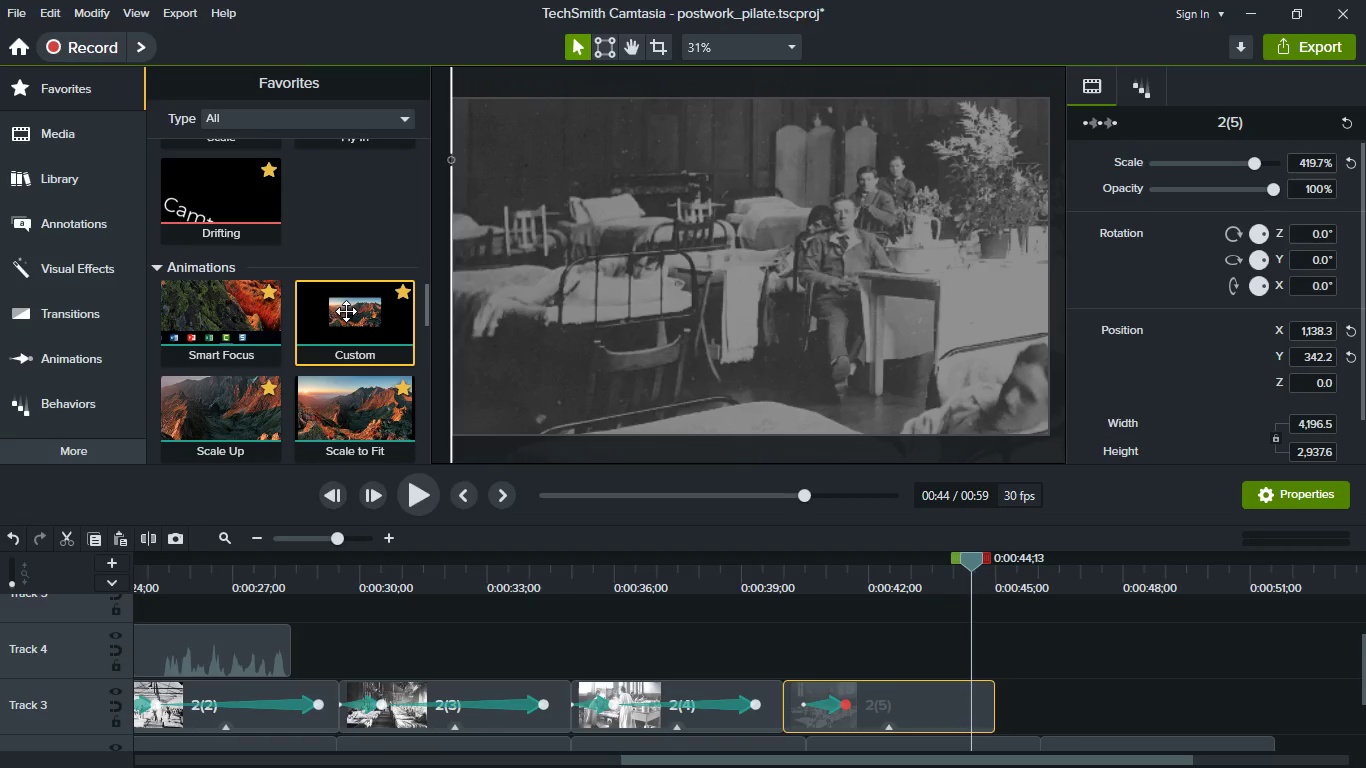 
left_click_drag(start_coordinate=[338, 309], to_coordinate=[963, 709])
 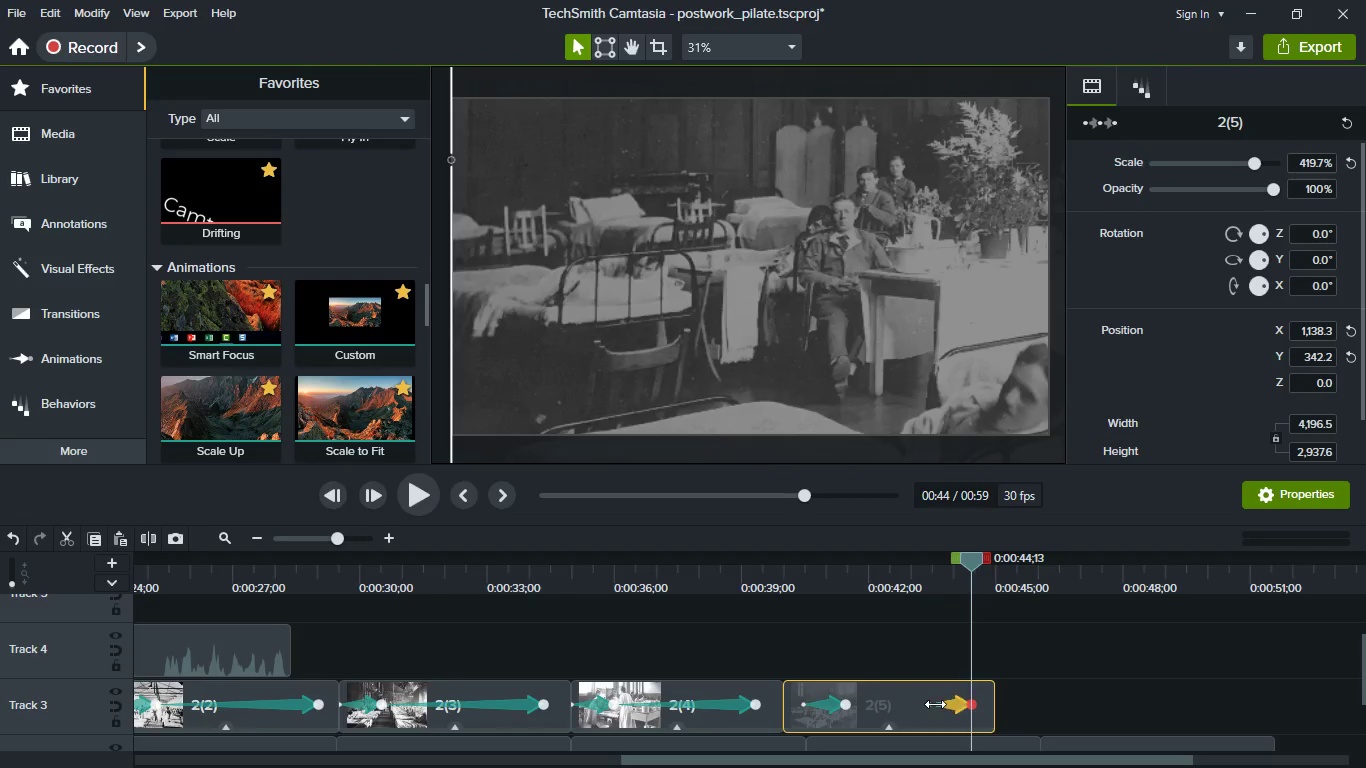 
left_click_drag(start_coordinate=[935, 704], to_coordinate=[845, 705])
 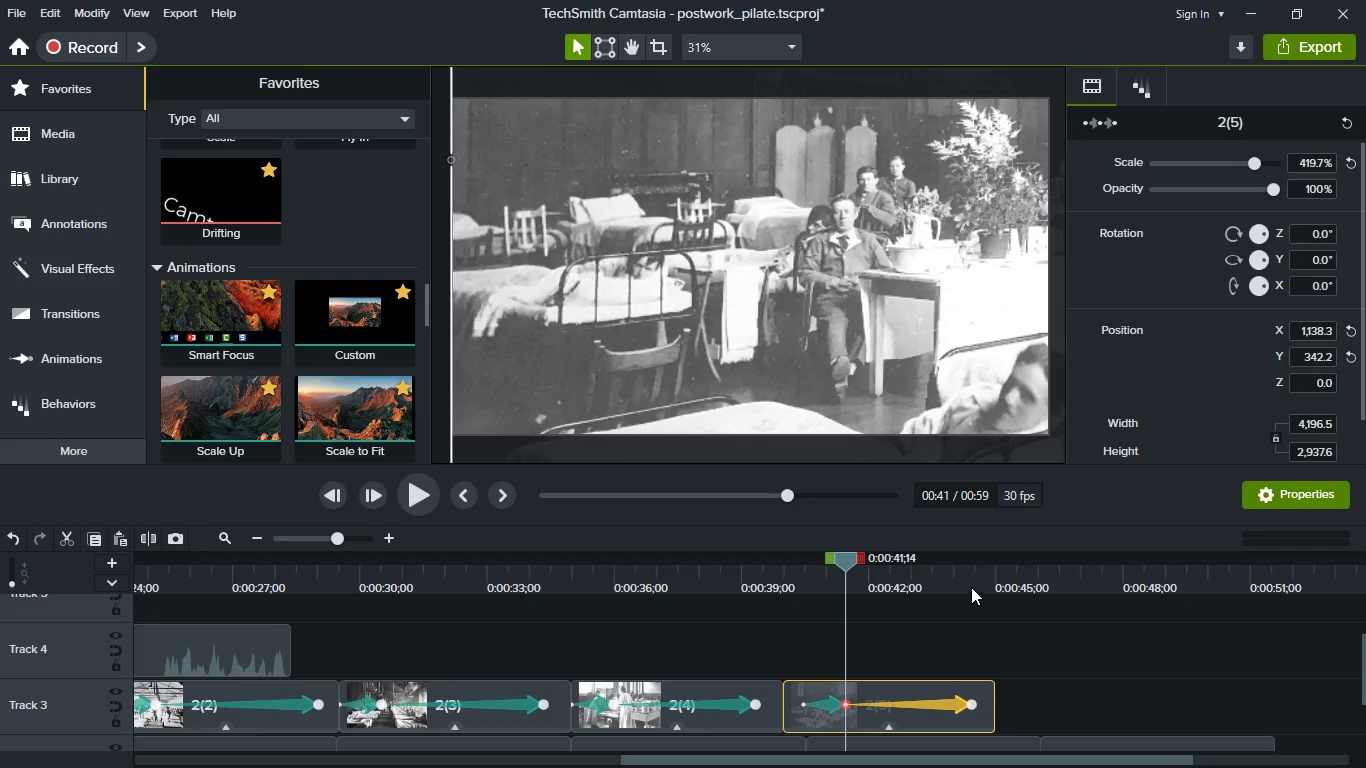 
left_click([971, 587])
 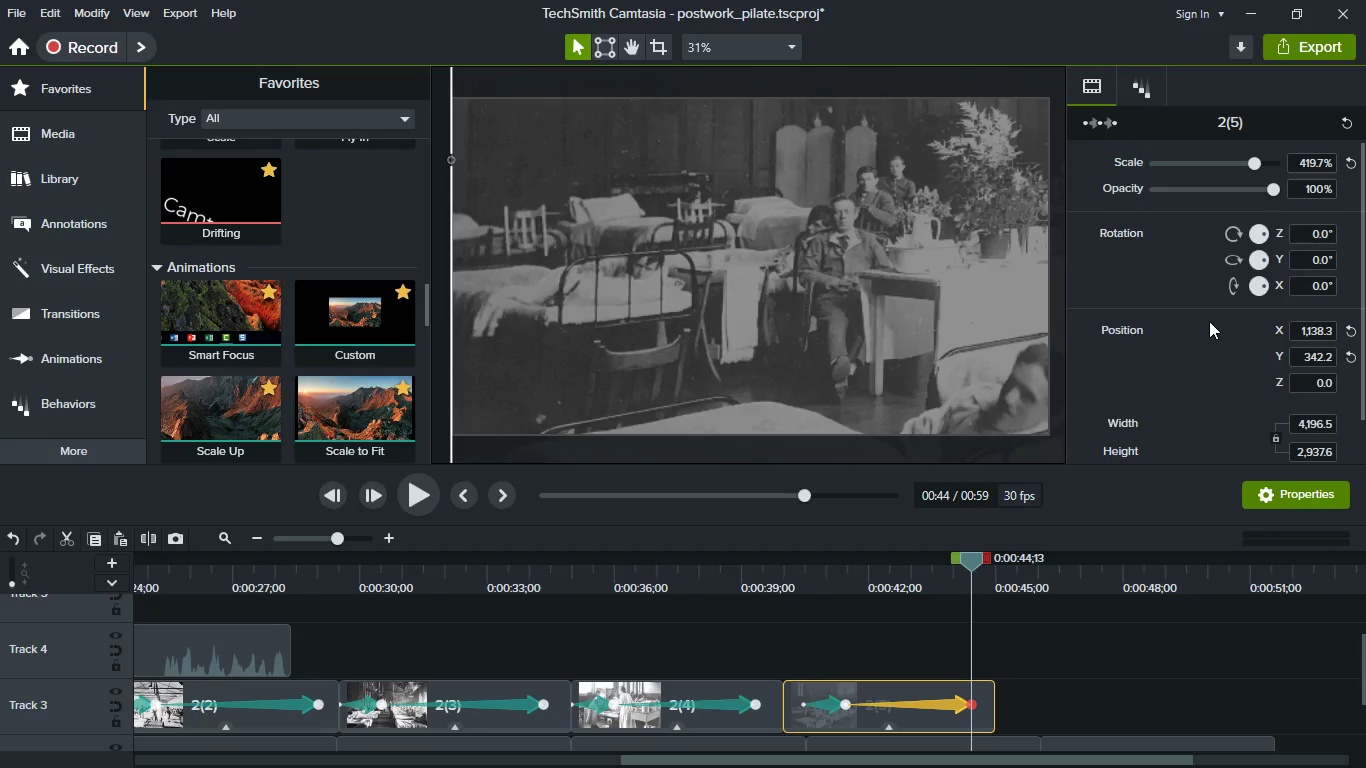 
scroll: coordinate [1209, 321], scroll_direction: down, amount: 2.0
 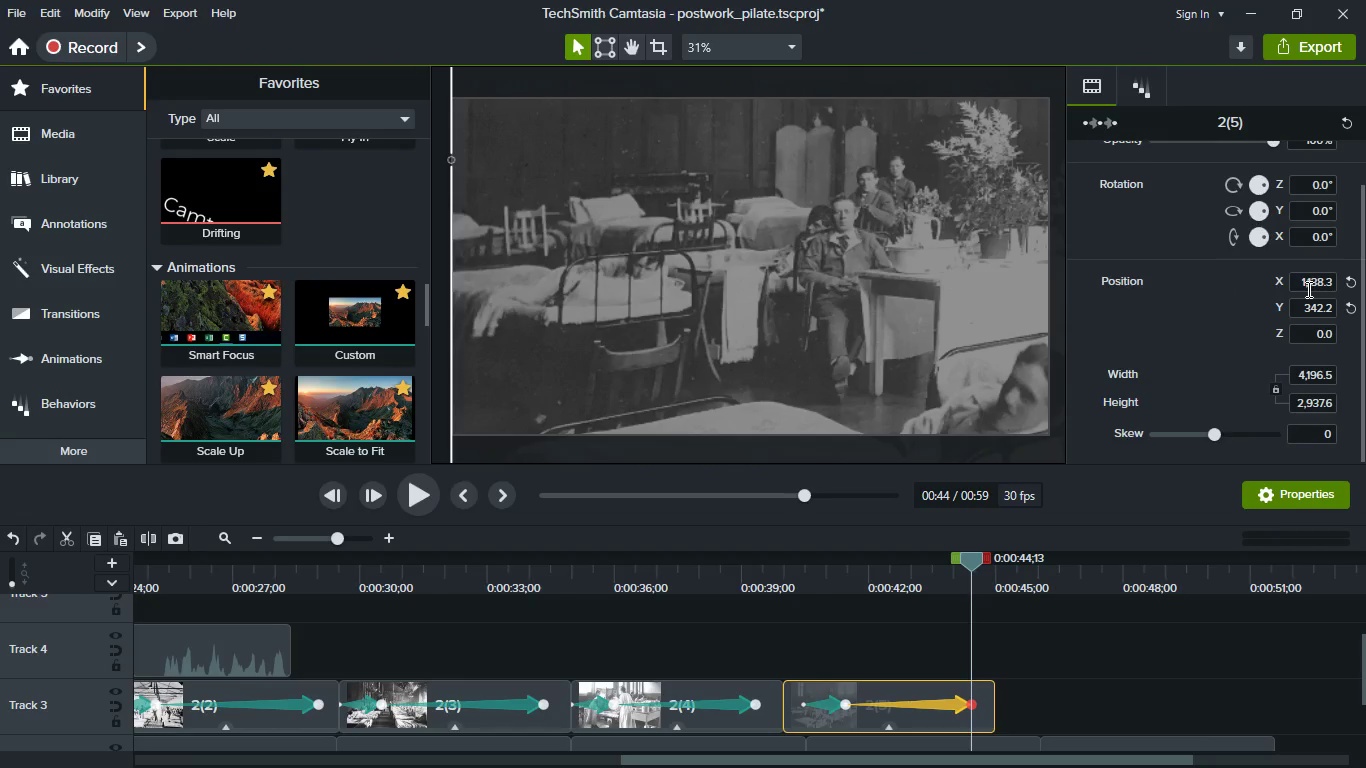 
left_click([1307, 289])
 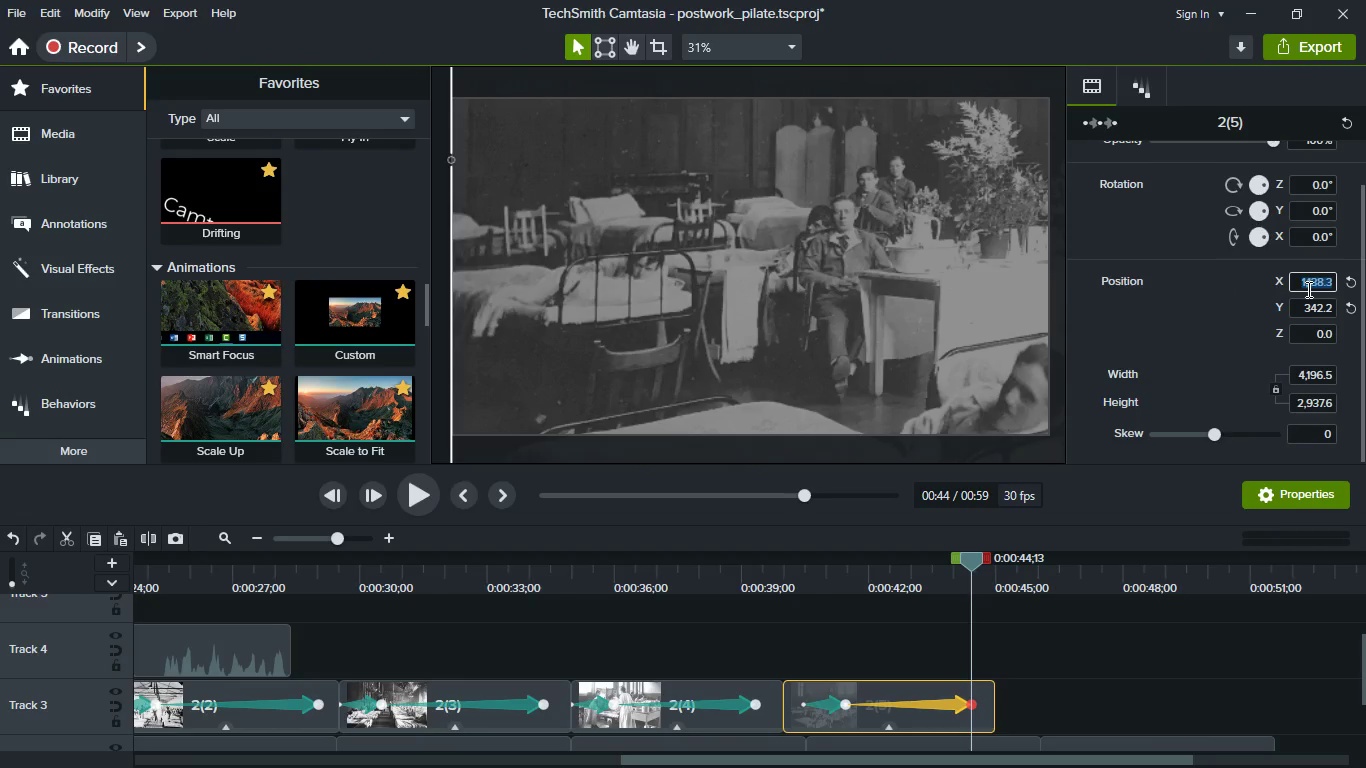 
type(300)
 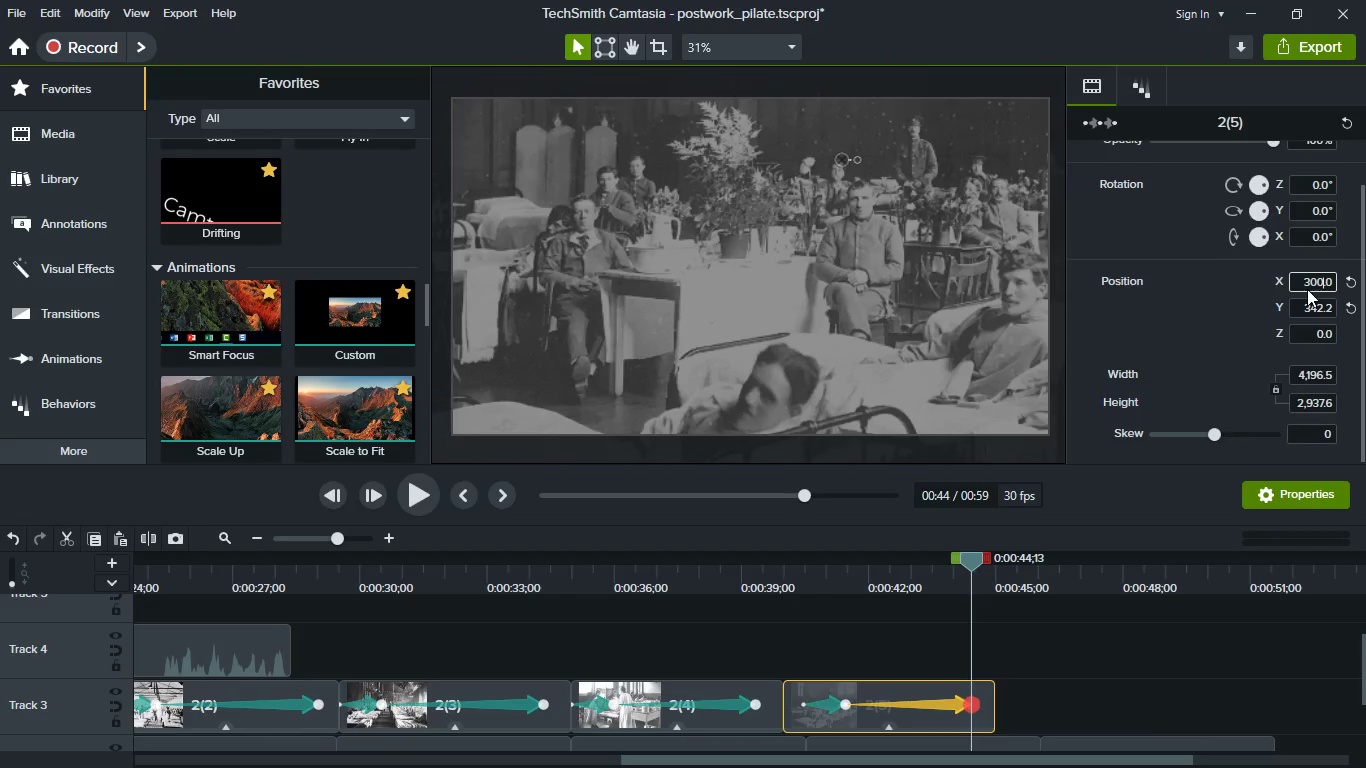 
key(Enter)
 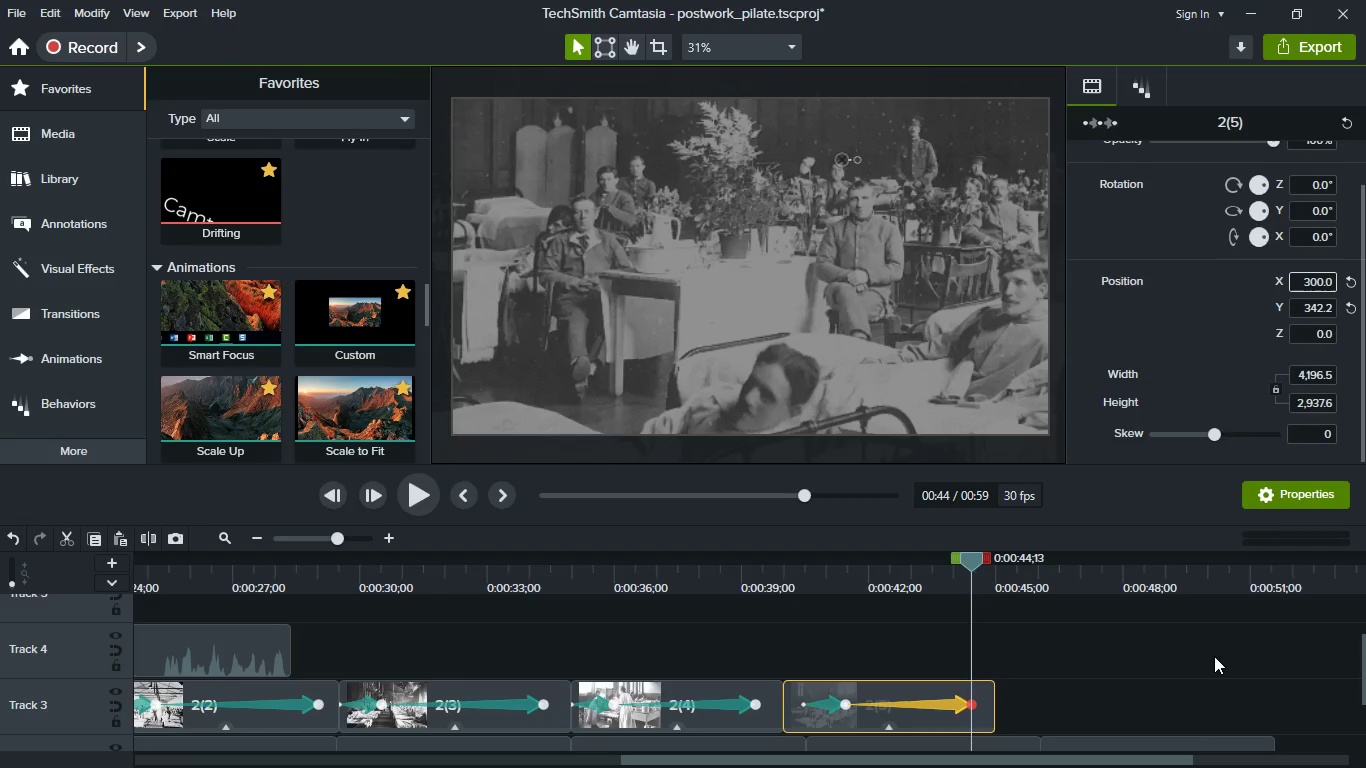 
left_click([1212, 683])
 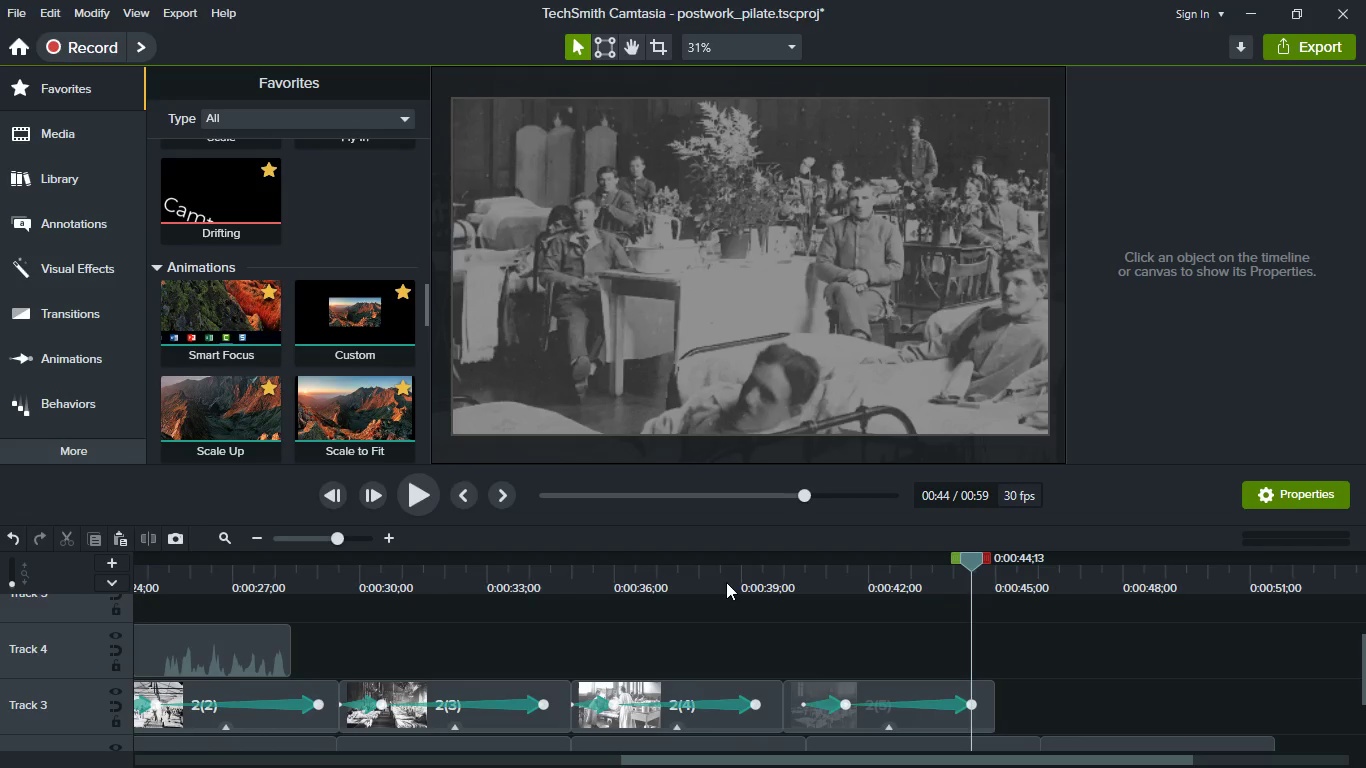 
left_click([726, 582])
 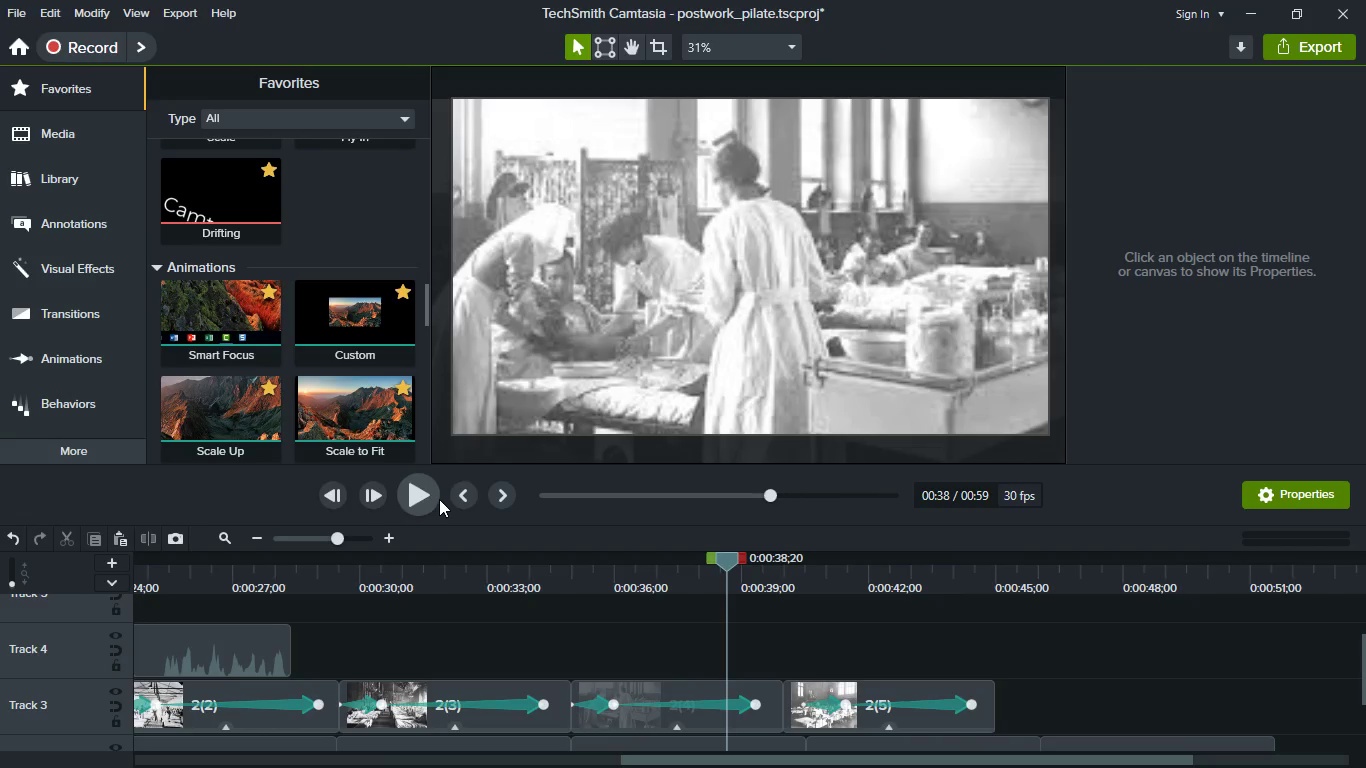 
left_click([439, 499])
 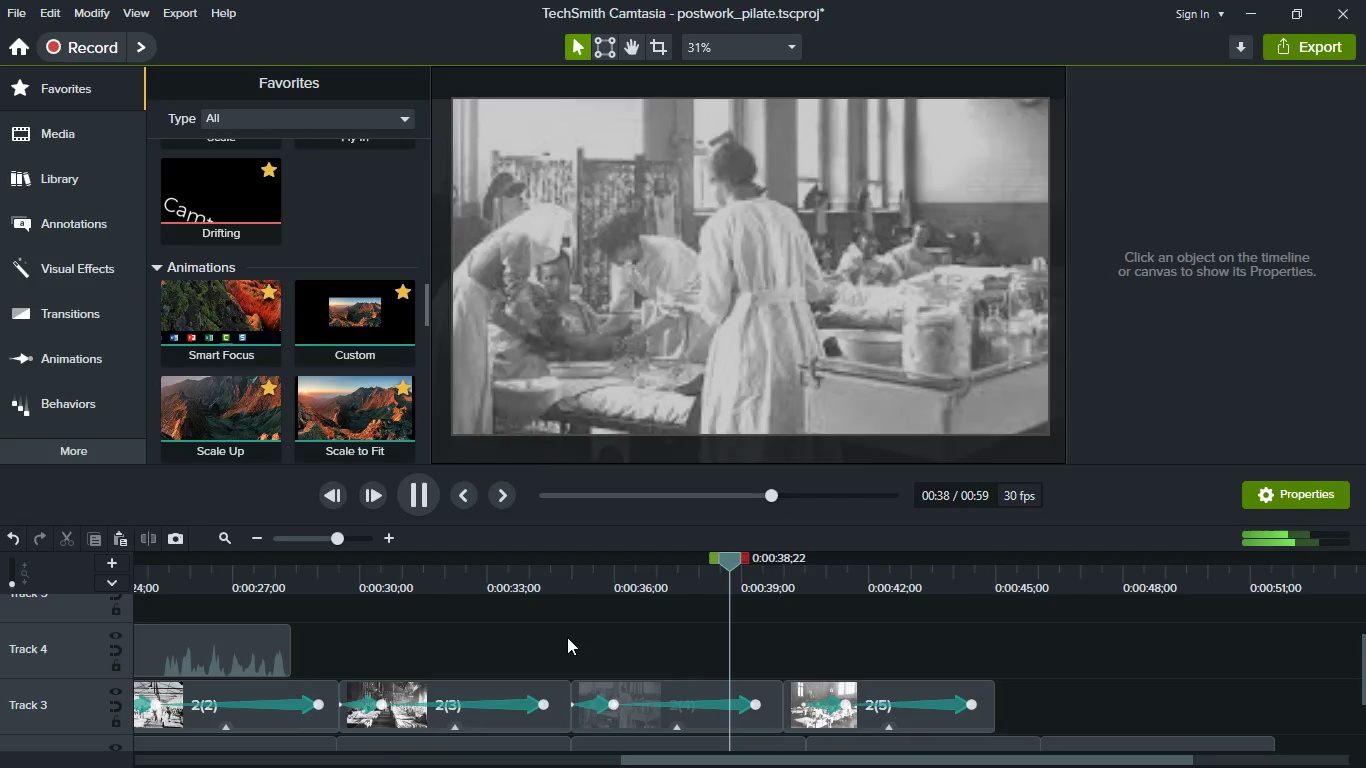 
left_click([567, 637])
 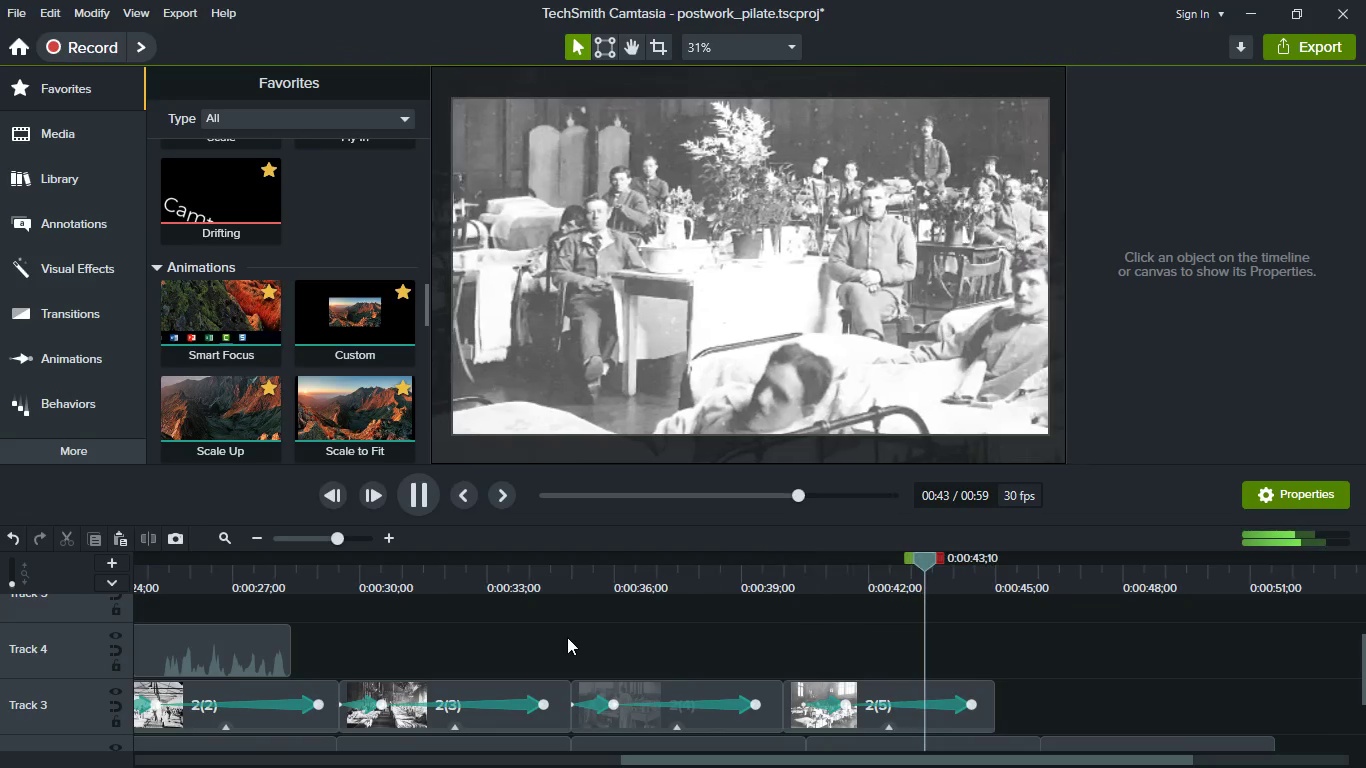 
wait(6.0)
 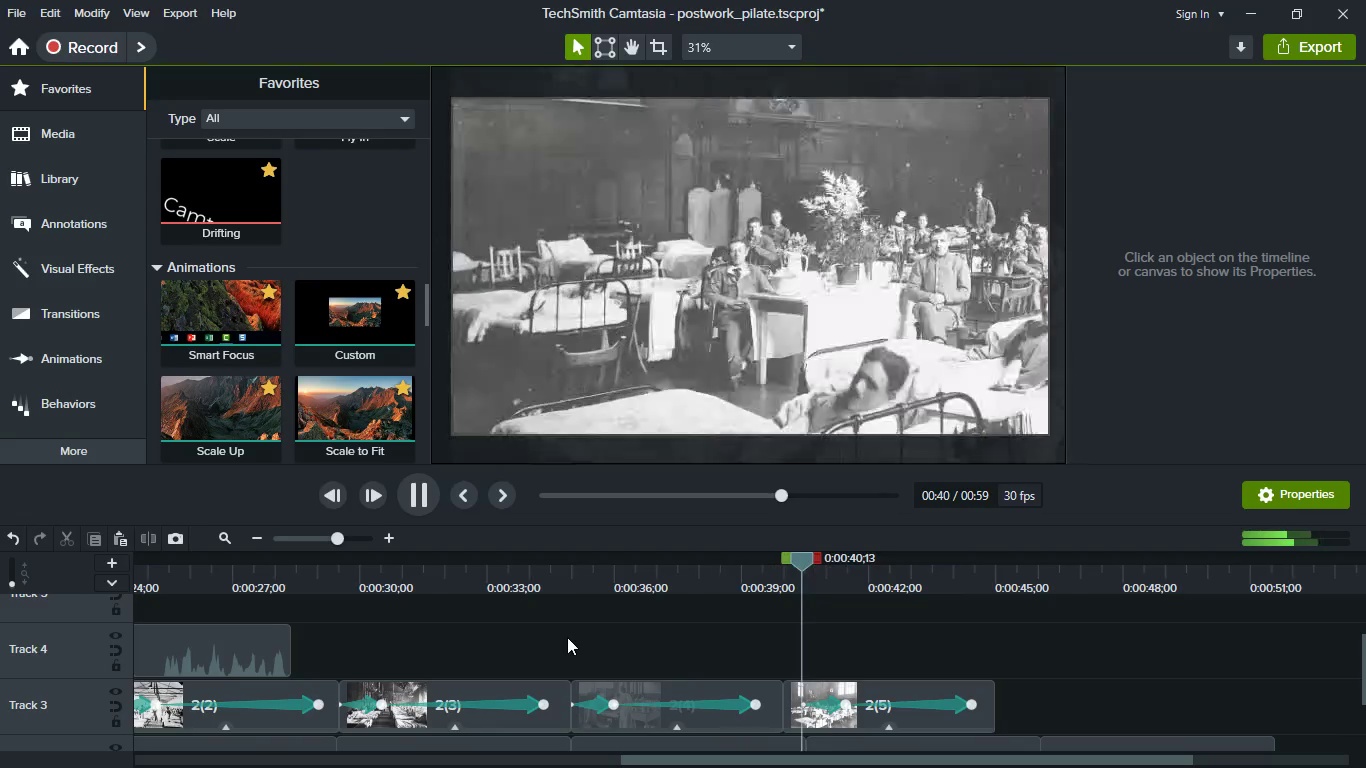 
key(Space)
 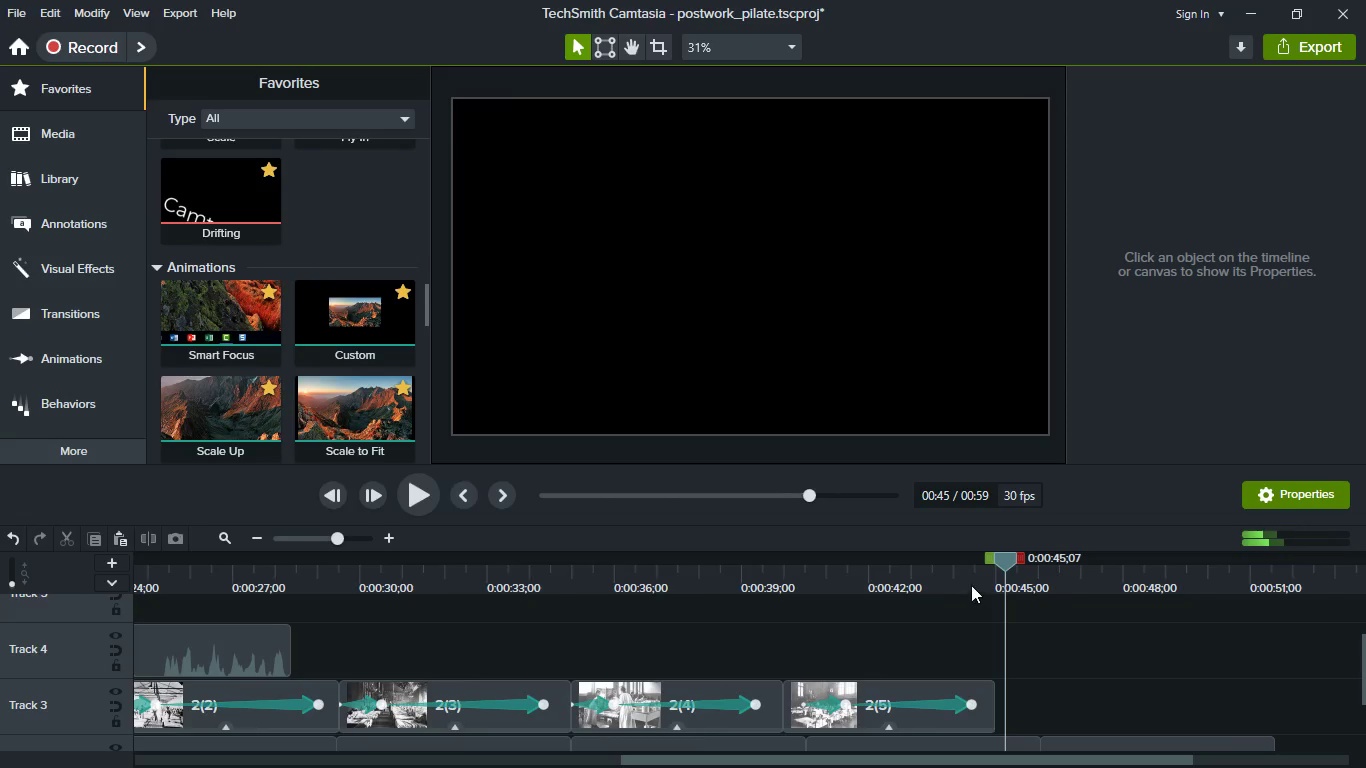 
left_click([978, 581])
 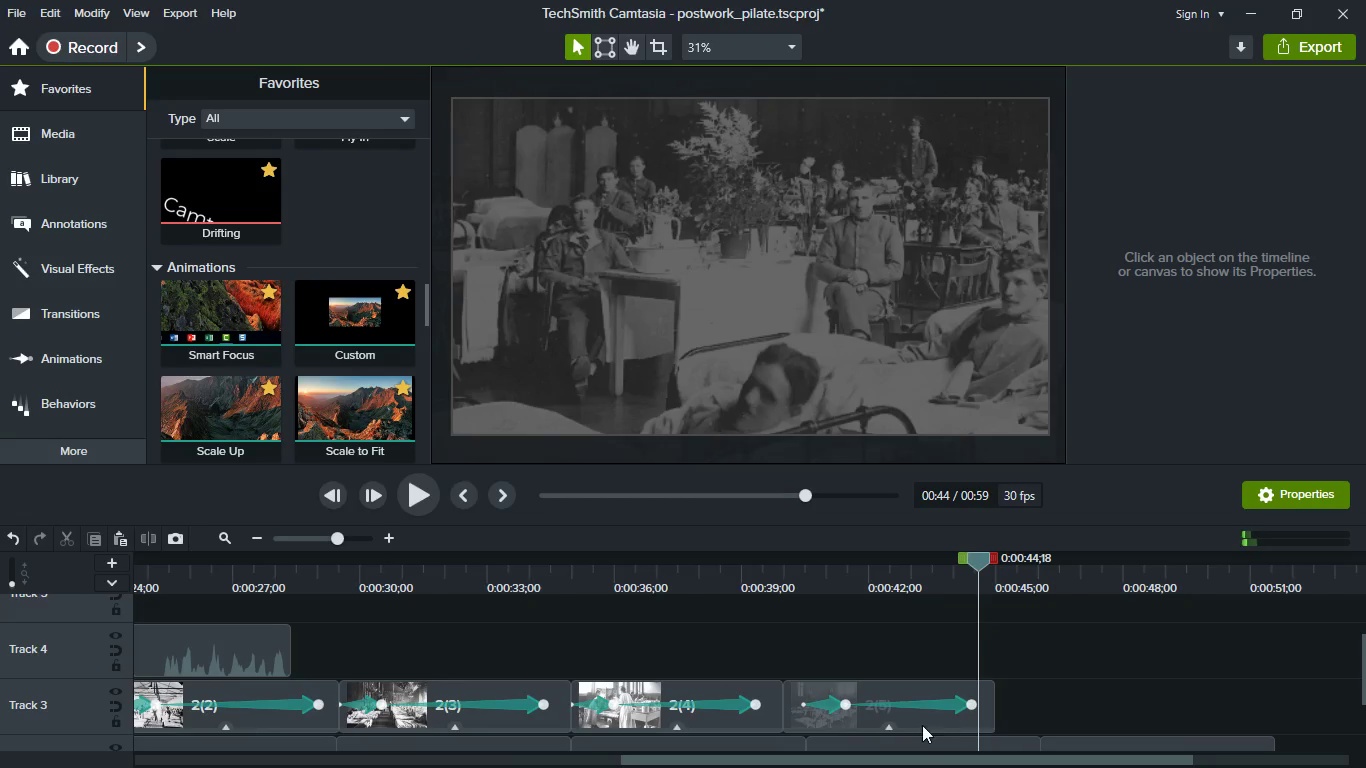 
left_click([922, 725])
 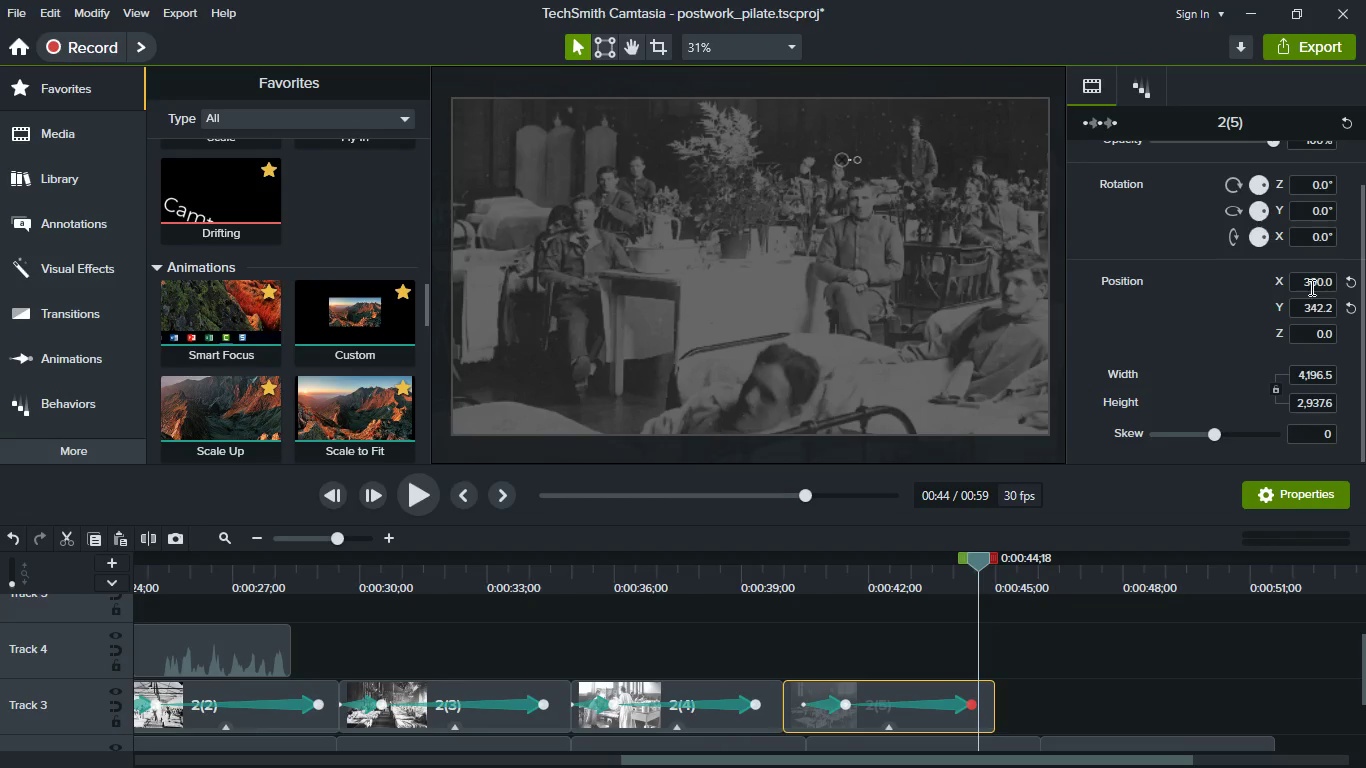 
left_click([1310, 285])
 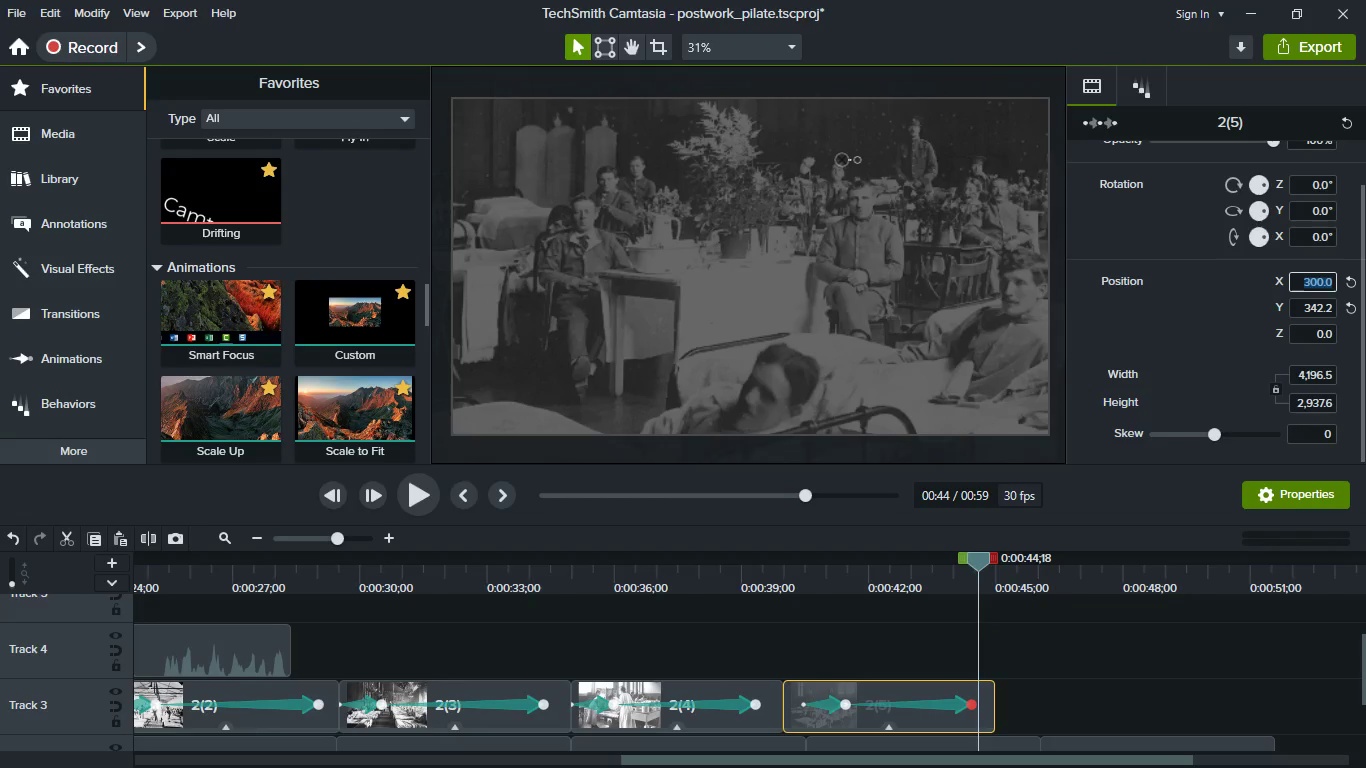 
type(700)
 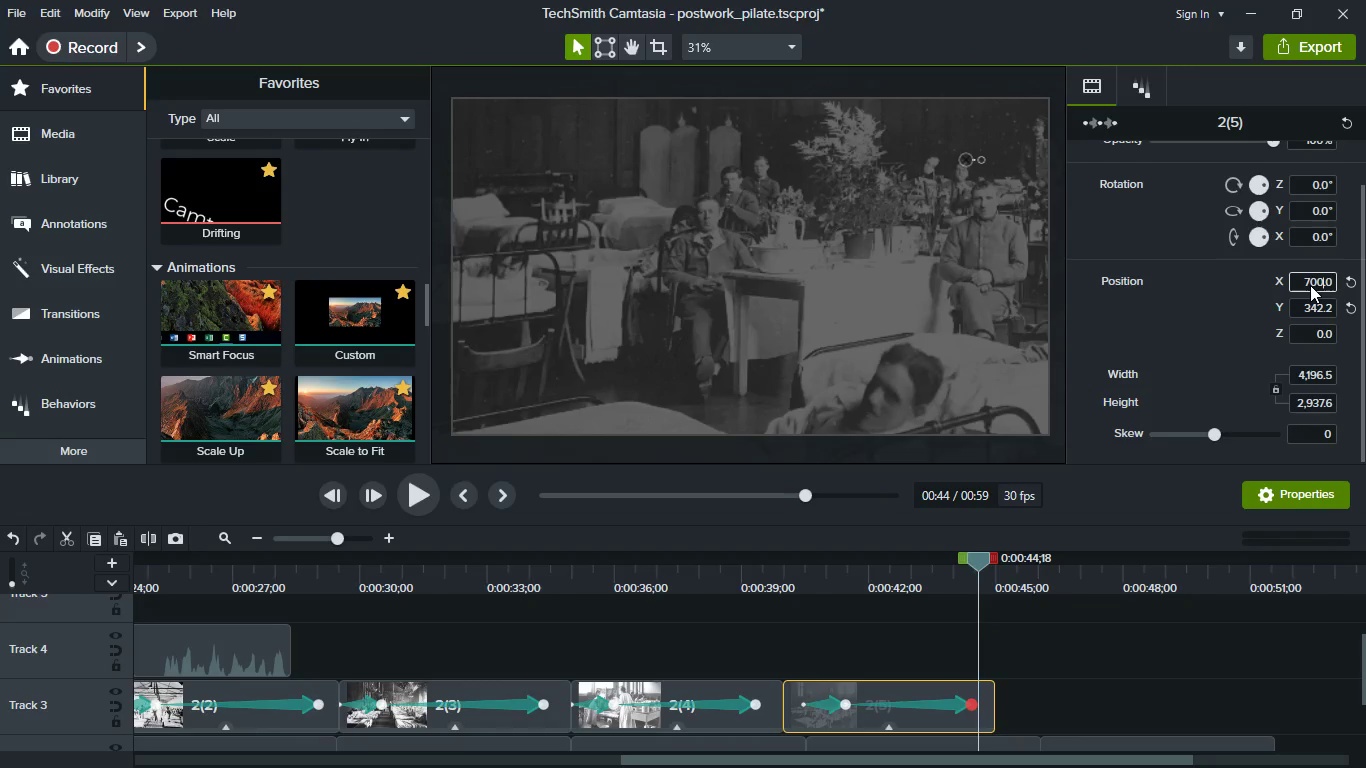 
key(Enter)
 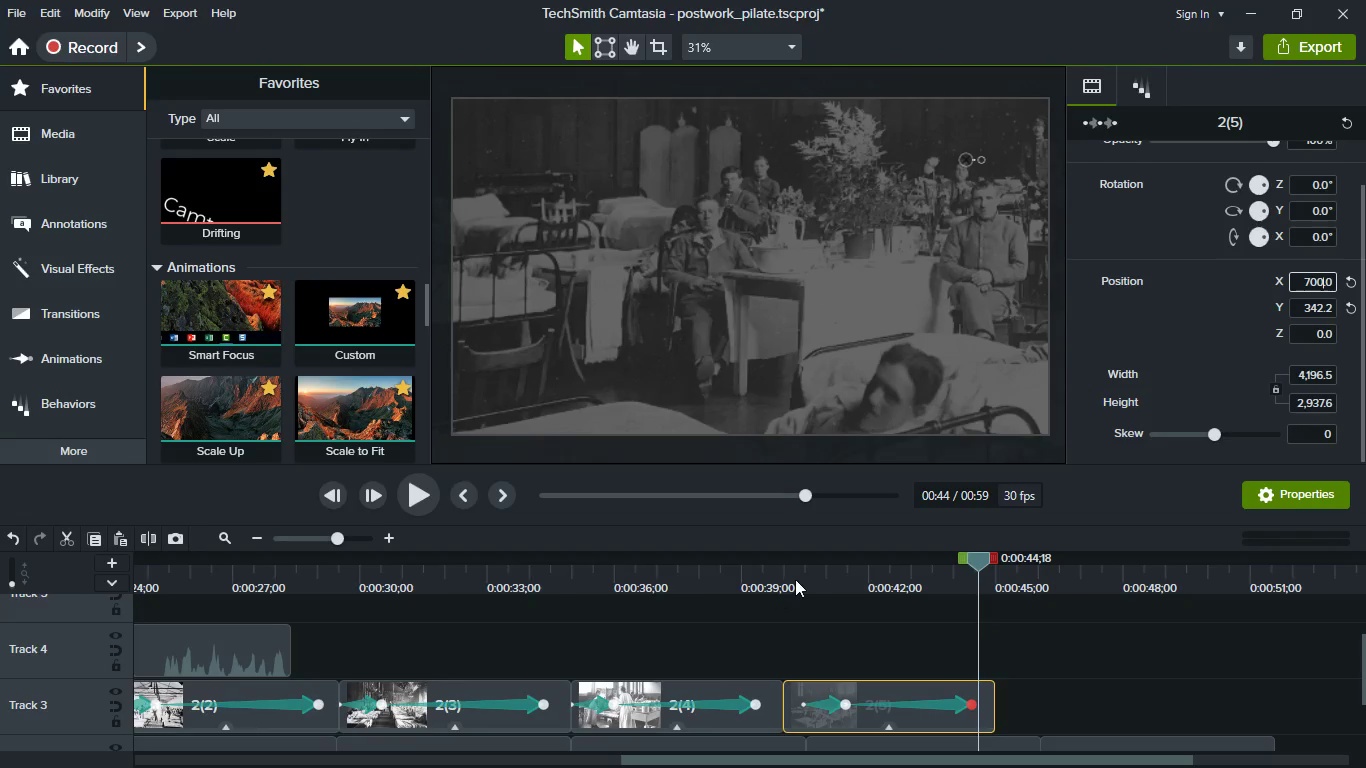 
left_click([795, 579])
 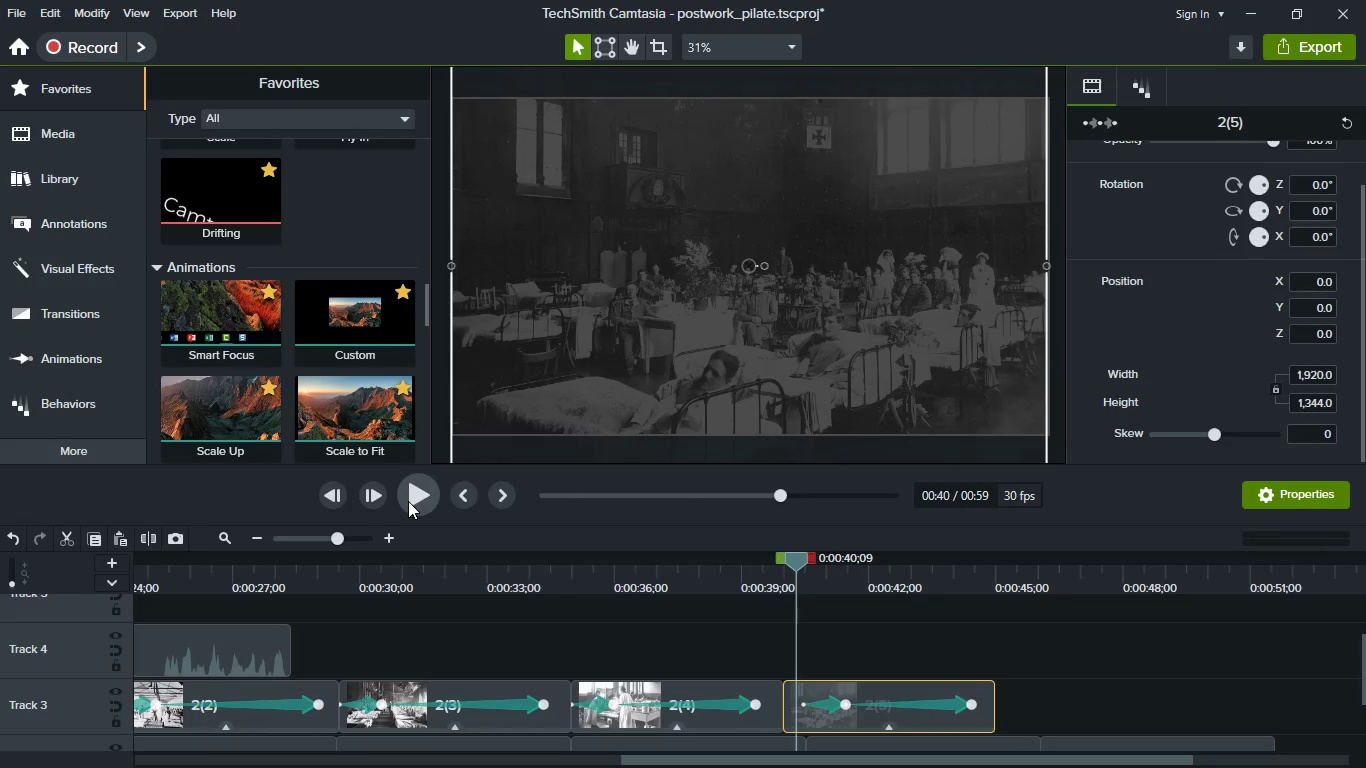 
left_click([408, 501])
 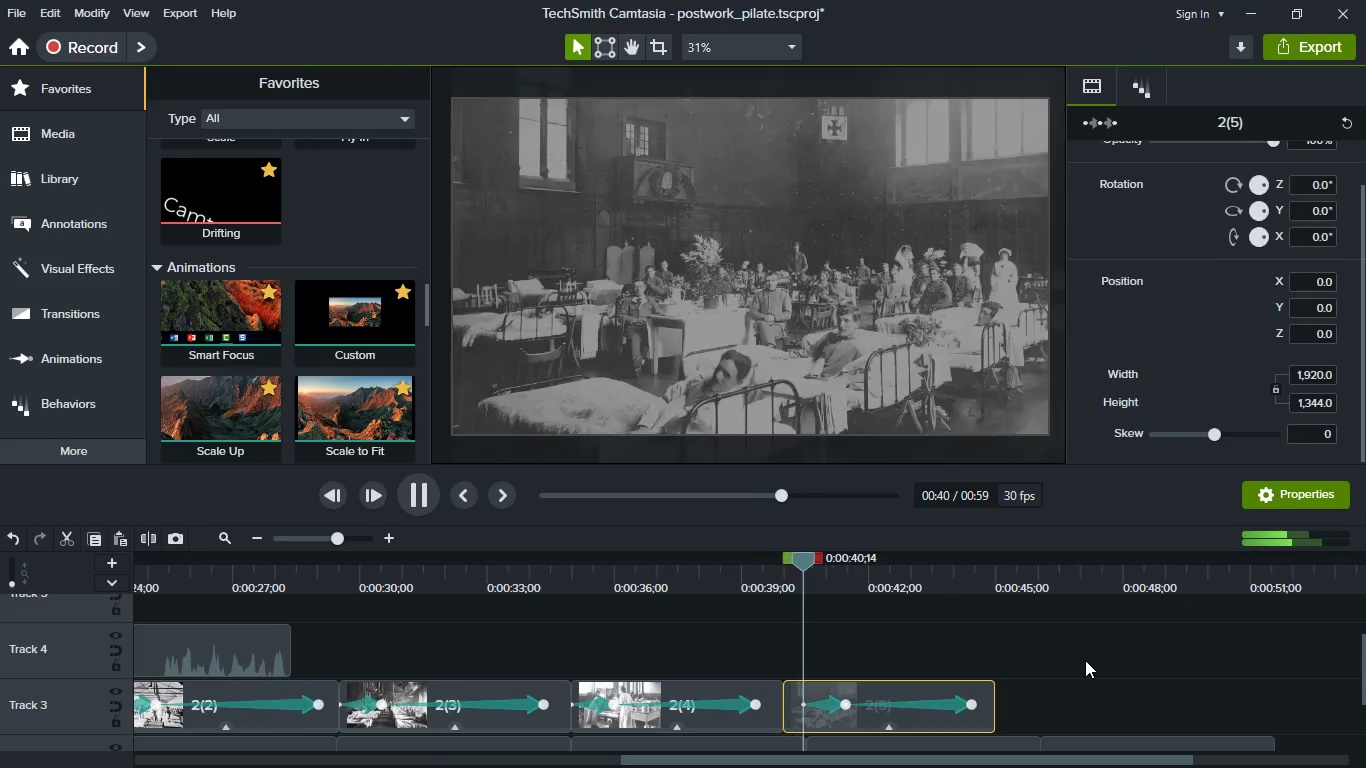 
left_click([1085, 660])
 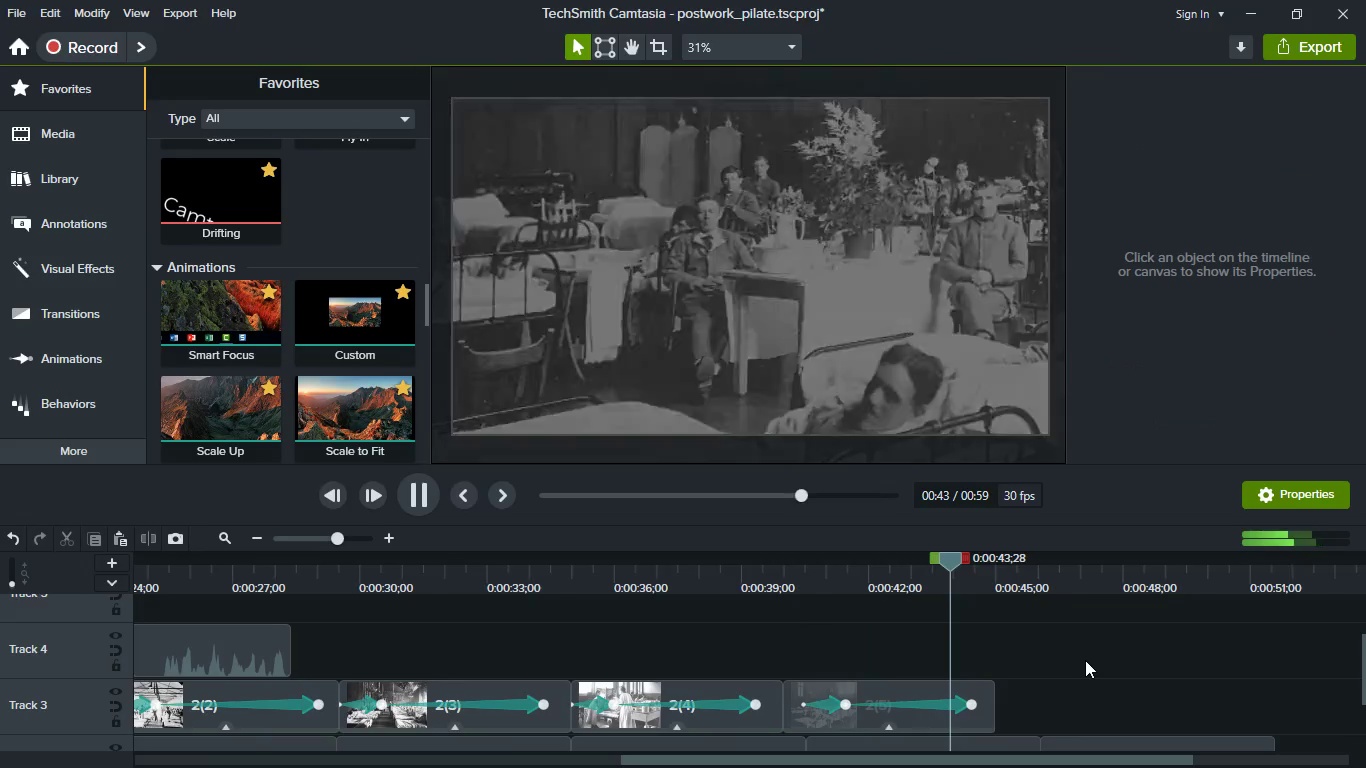 
key(Space)
 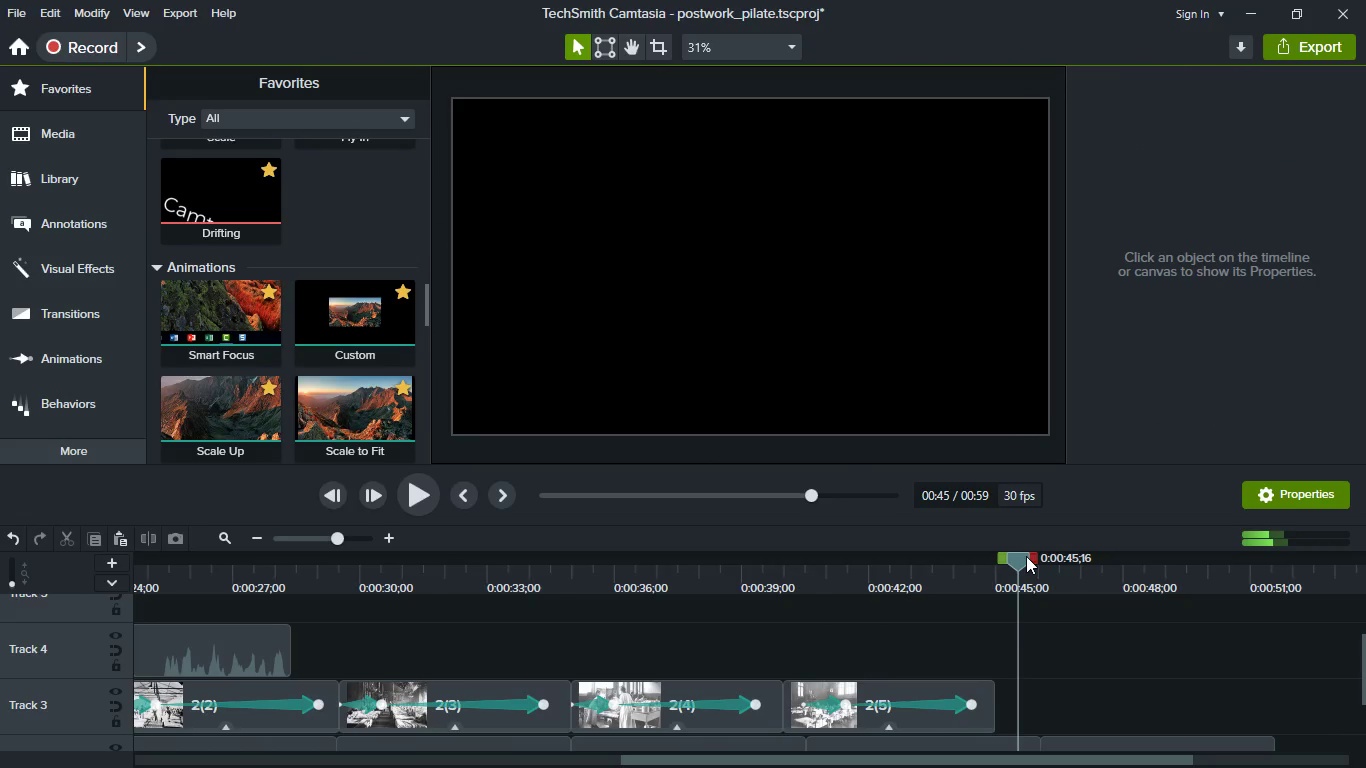 
left_click_drag(start_coordinate=[1026, 556], to_coordinate=[1010, 556])
 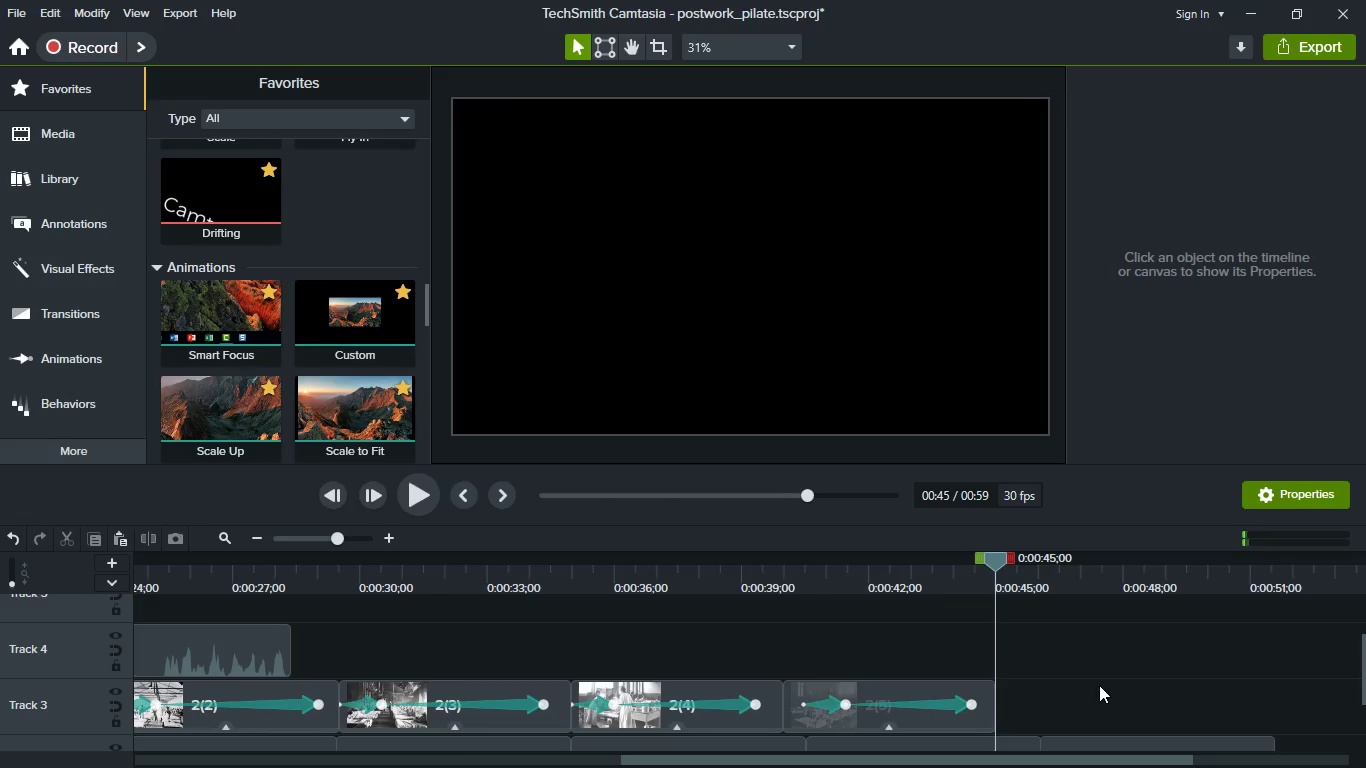 
hold_key(key=ControlLeft, duration=0.78)
scroll: coordinate [1099, 685], scroll_direction: down, amount: 2.0
 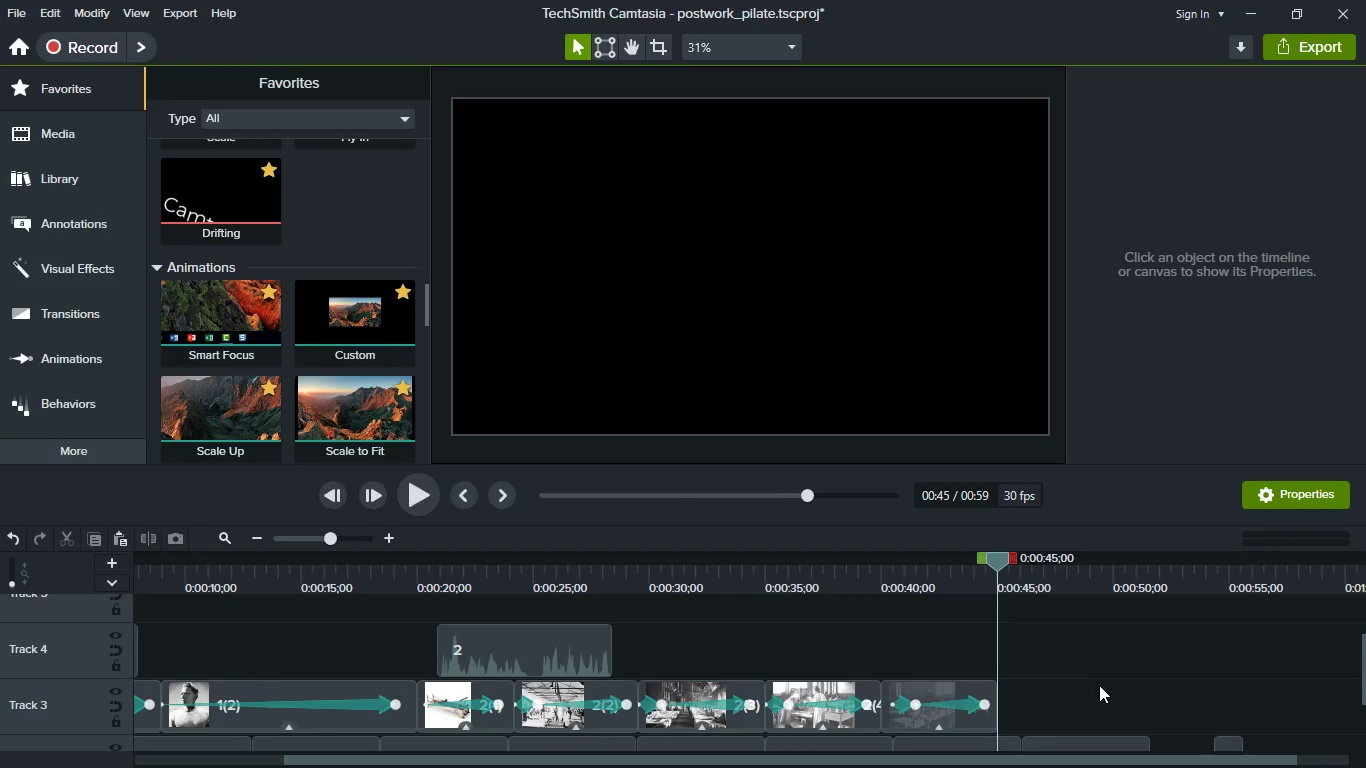 
key(Shift+ShiftLeft)
 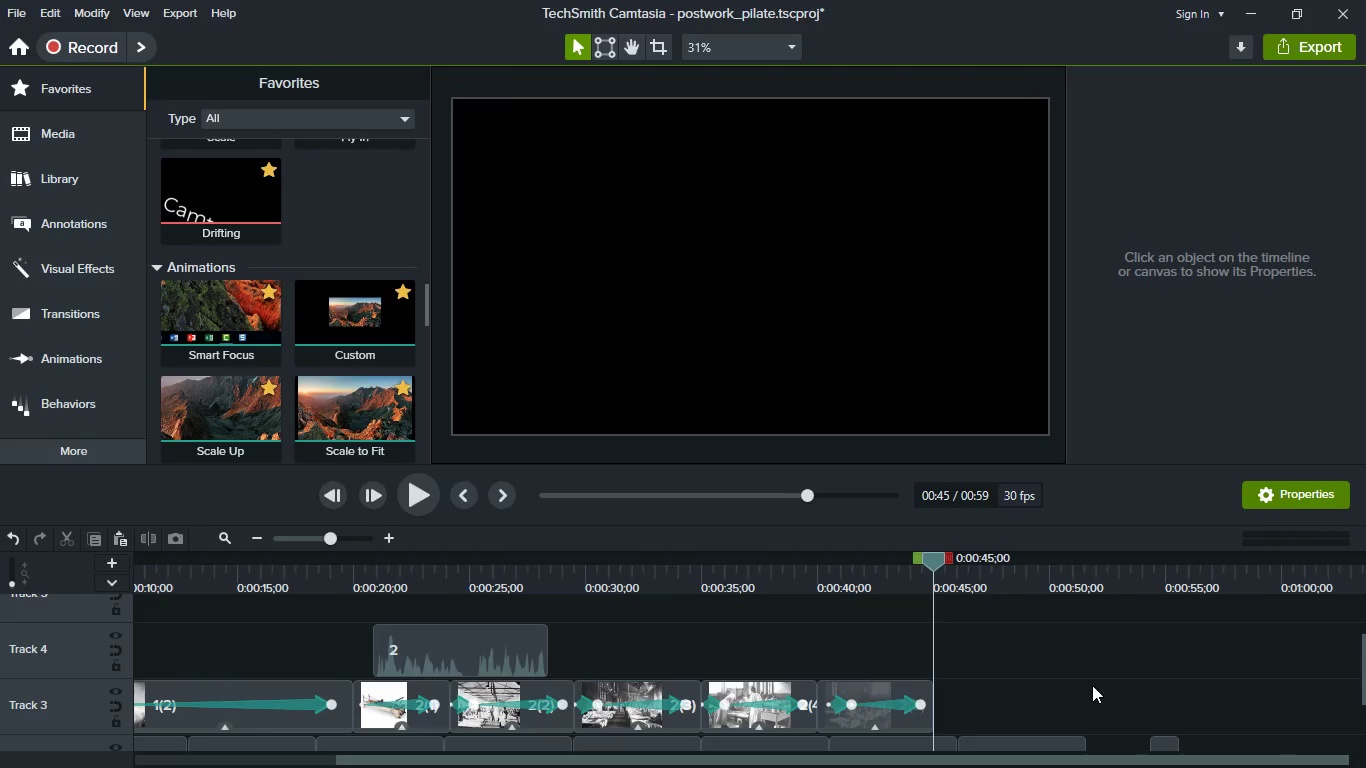 
scroll: coordinate [1074, 685], scroll_direction: down, amount: 3.0
 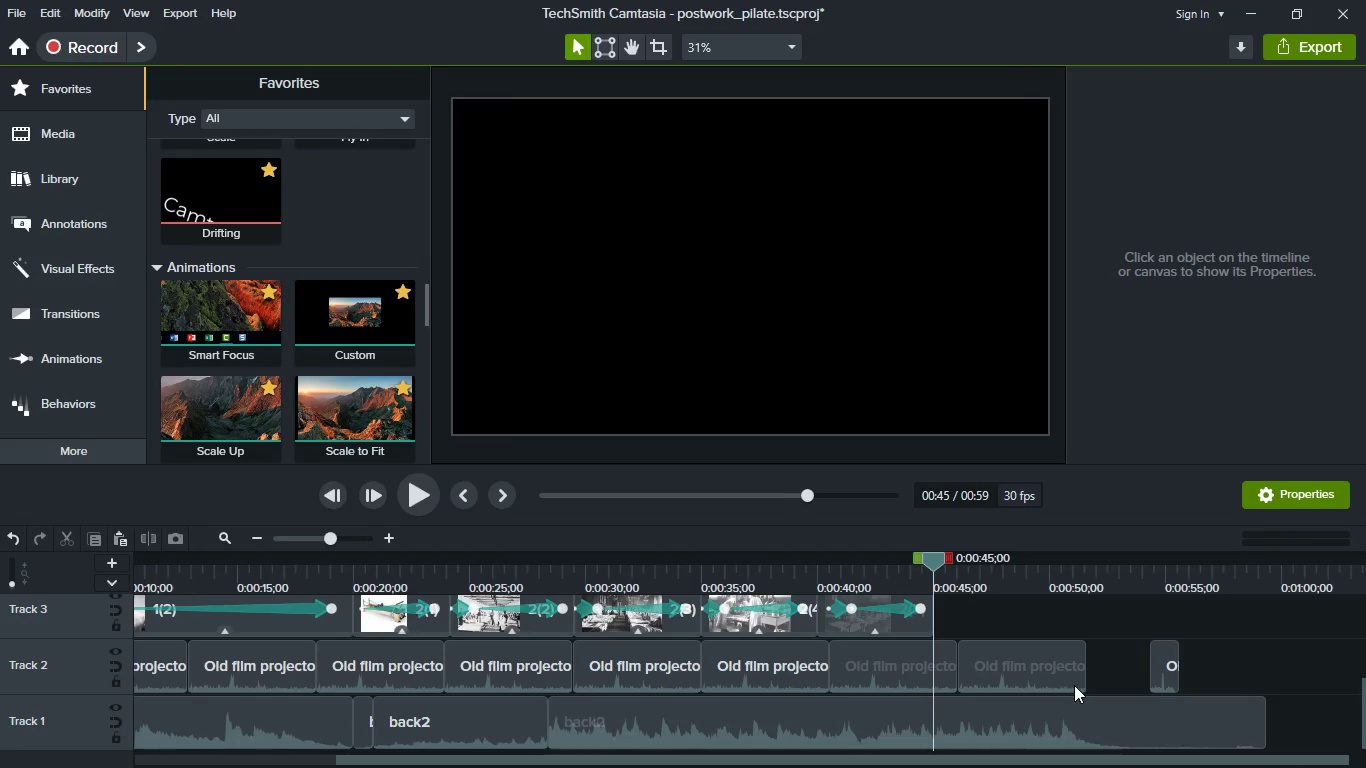 
hold_key(key=ShiftLeft, duration=0.64)
scroll: coordinate [1074, 685], scroll_direction: down, amount: 2.0
 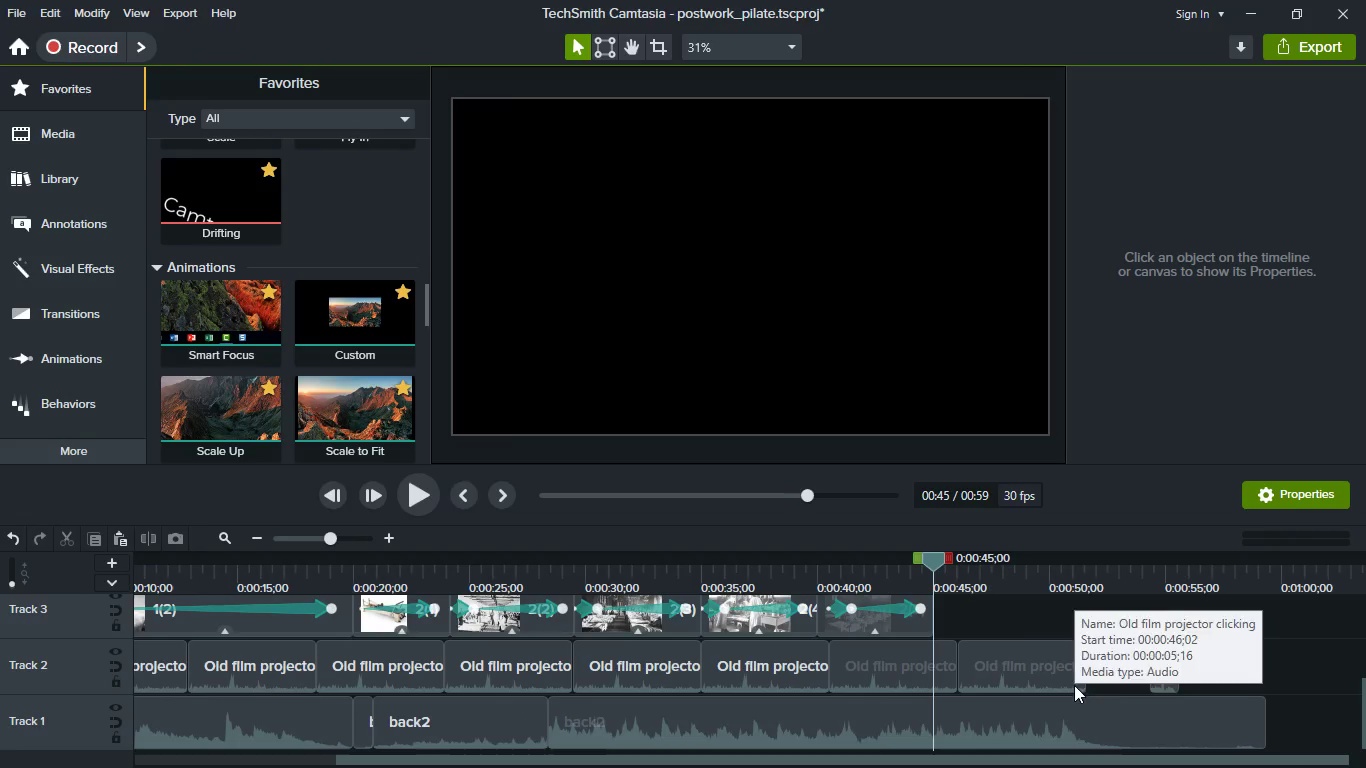 
mouse_move([1013, 694])
 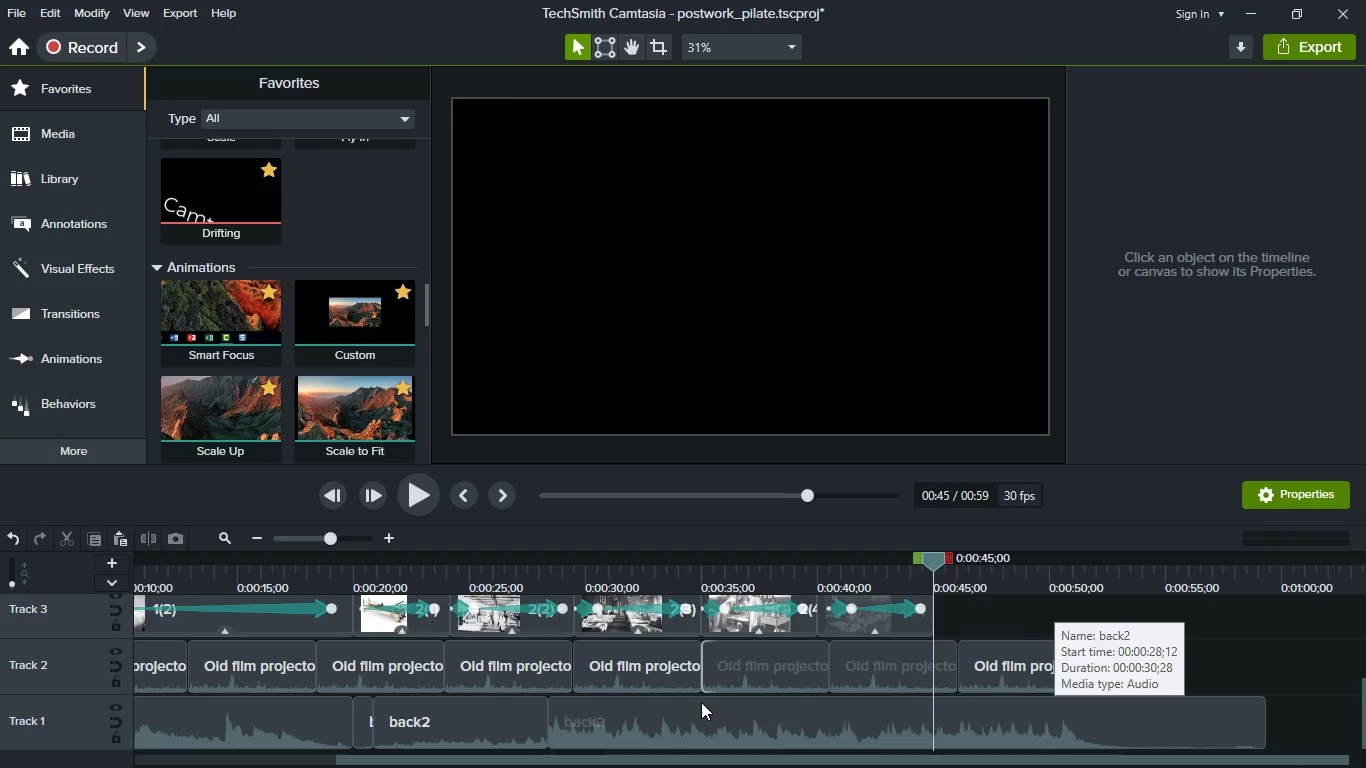 
key(Meta+MetaLeft)
 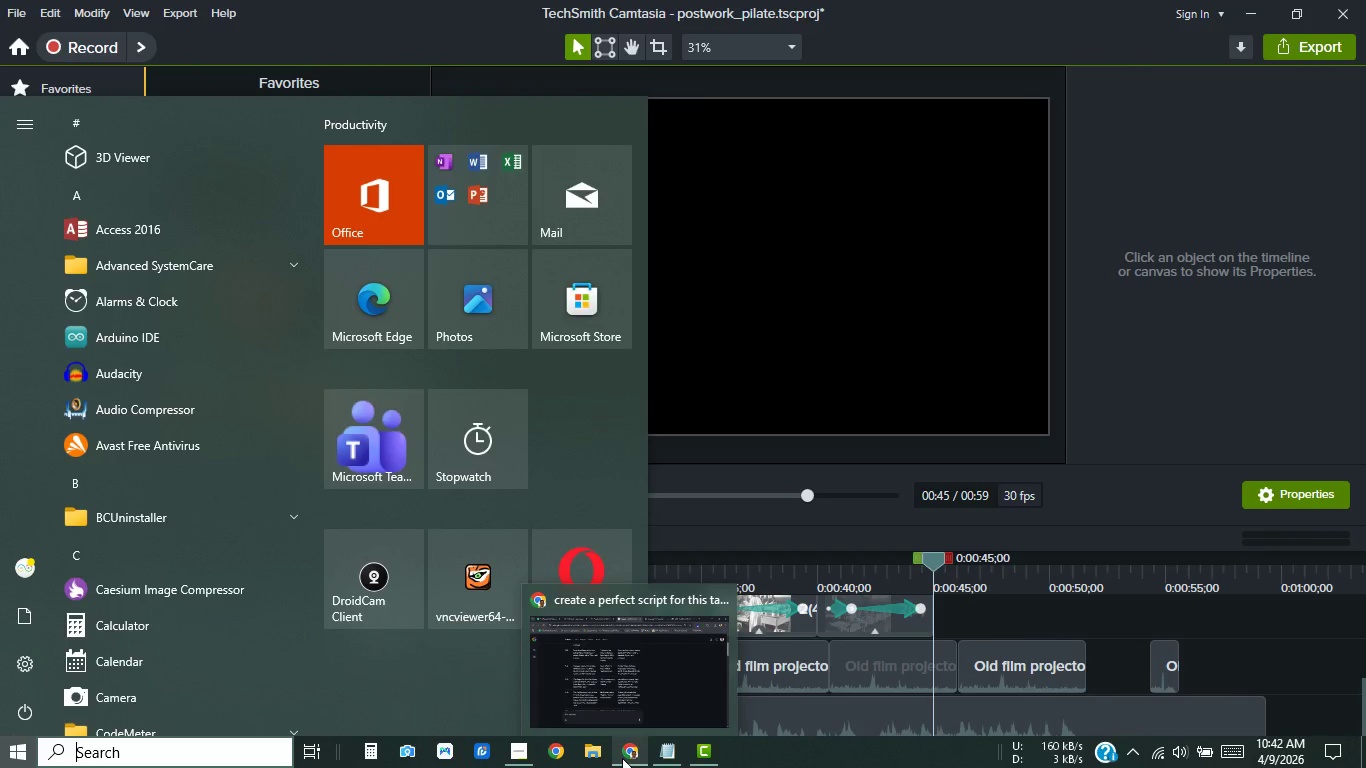 
left_click([622, 758])
 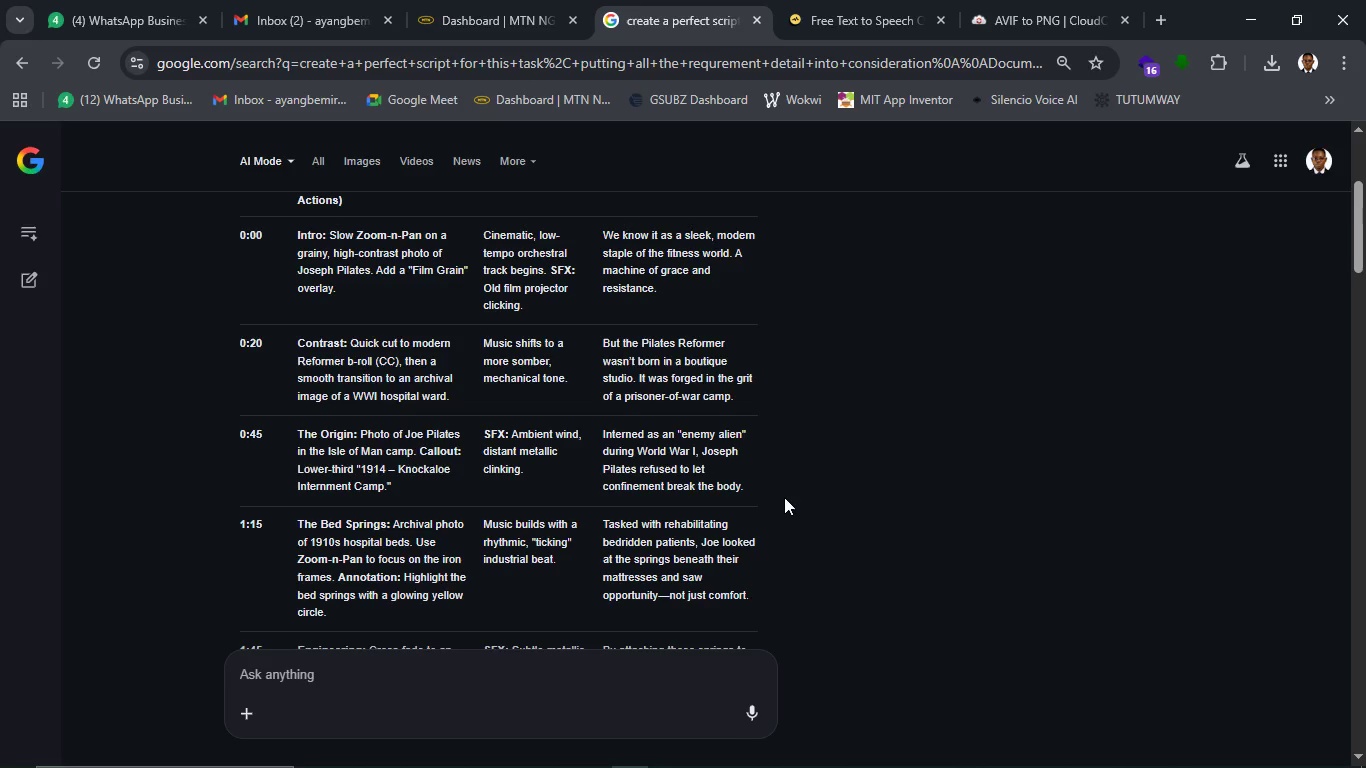 
scroll: coordinate [643, 533], scroll_direction: down, amount: 1.0
 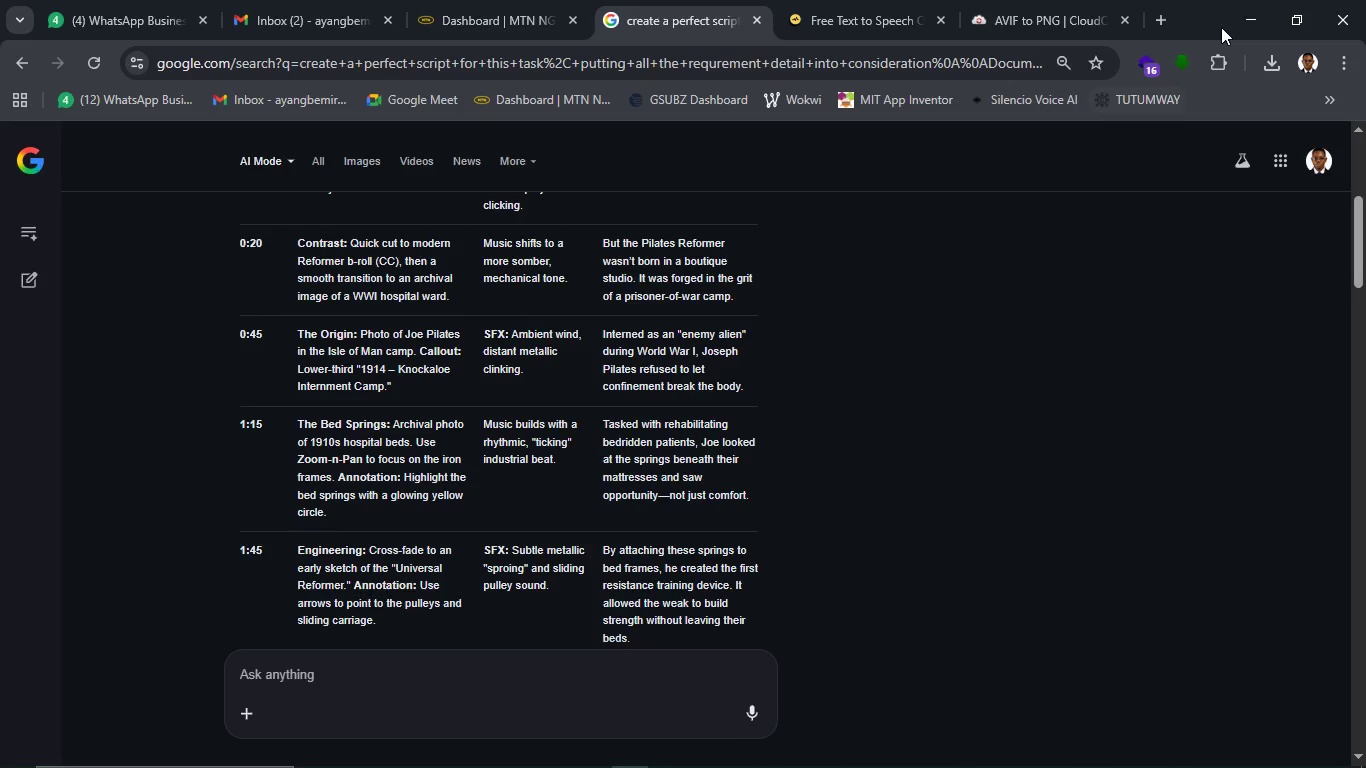 
wait(12.39)
 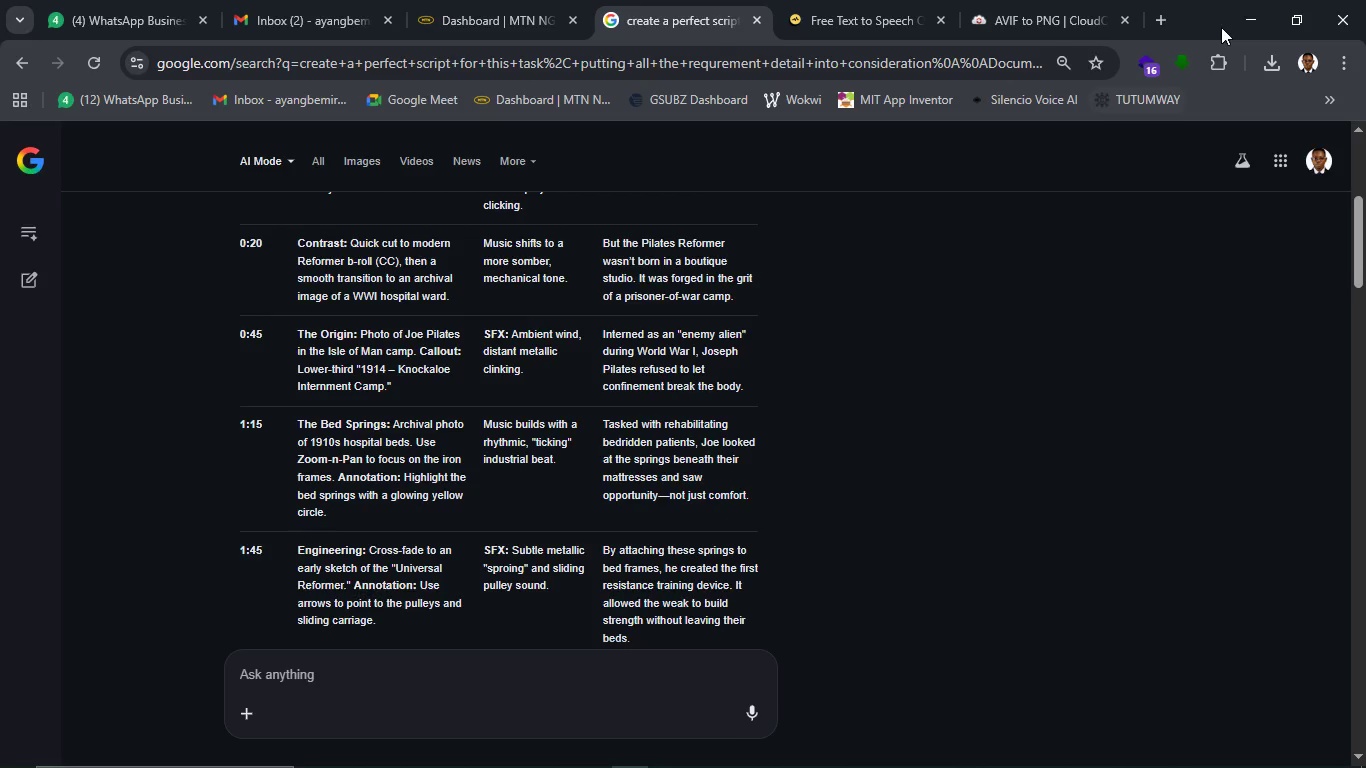 
left_click([1240, 13])
 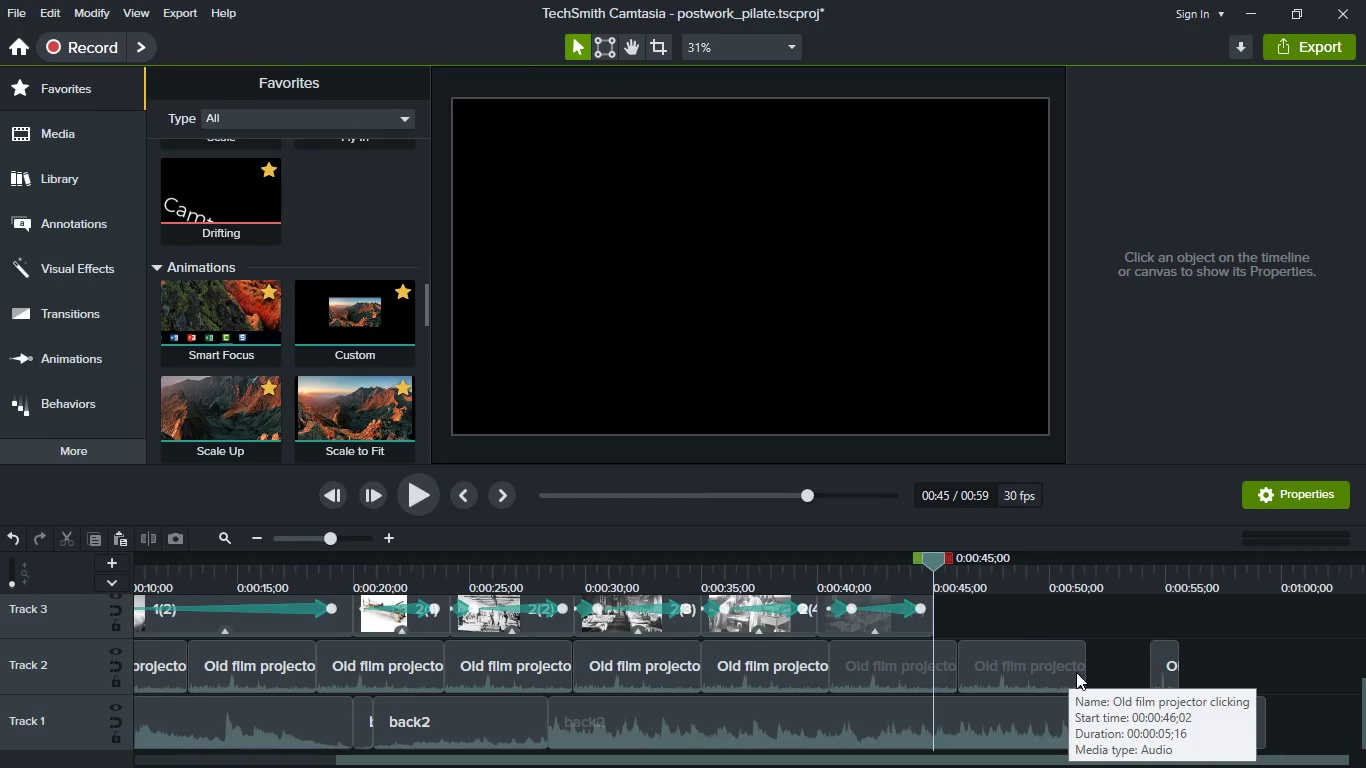 
hold_key(key=ShiftLeft, duration=0.8)
scroll: coordinate [1061, 679], scroll_direction: down, amount: 3.0
 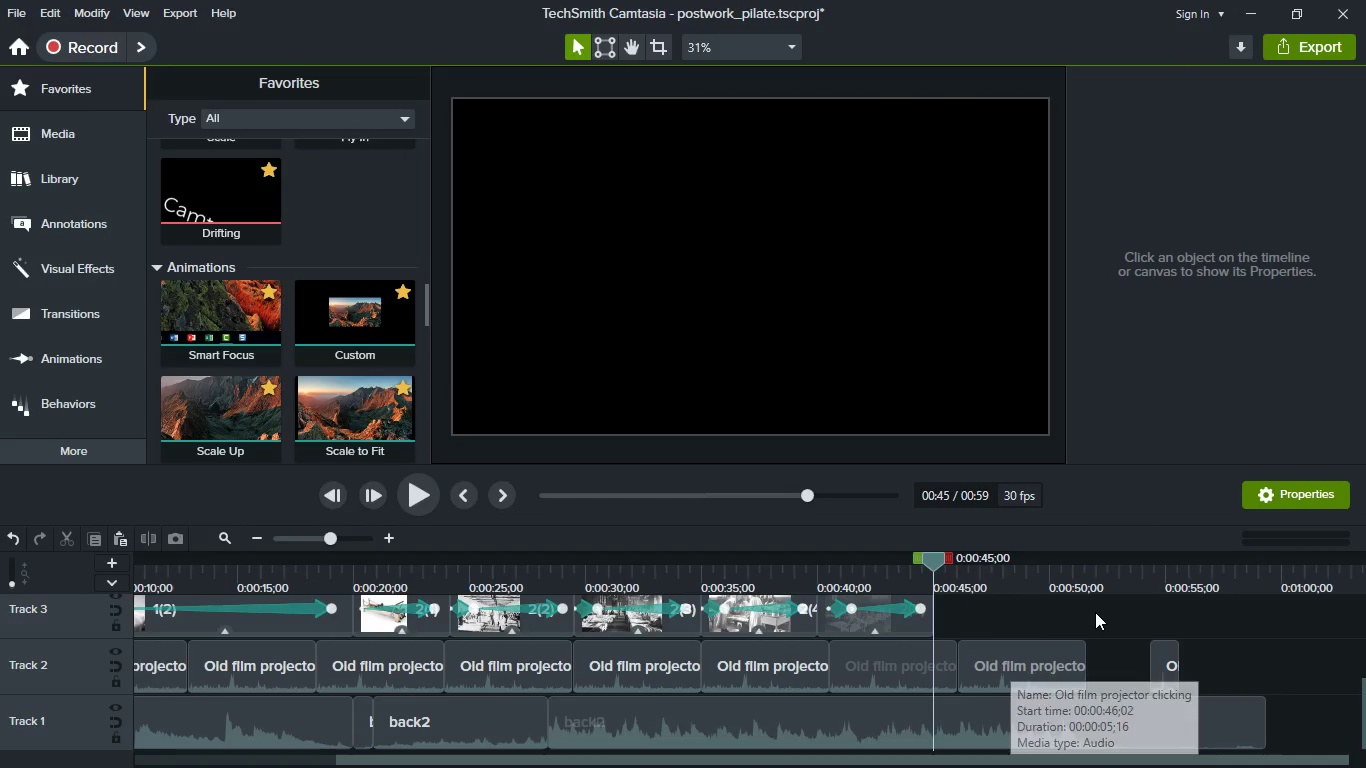 
left_click([1095, 612])
 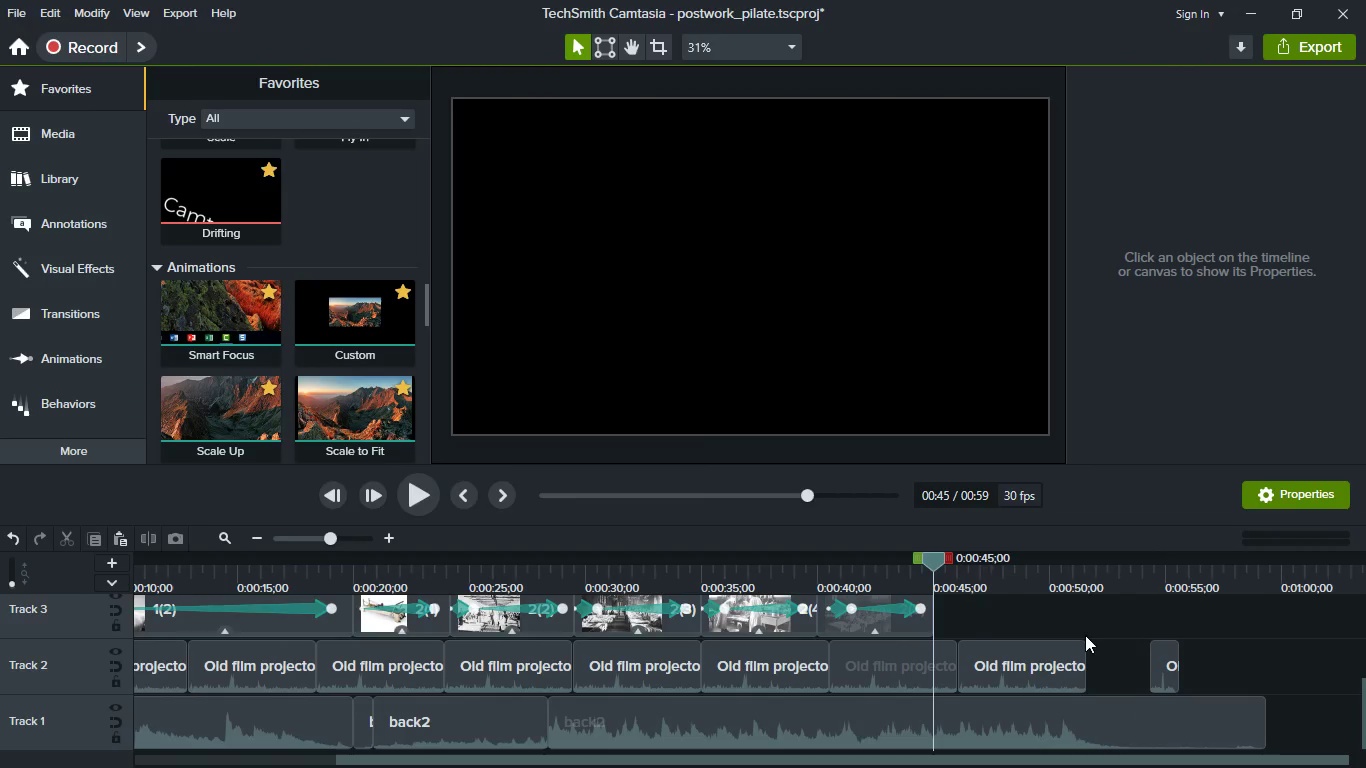 
hold_key(key=ShiftLeft, duration=1.52)
hold_key(key=ShiftLeft, duration=0.69)
scroll: coordinate [1085, 635], scroll_direction: down, amount: 22.0
 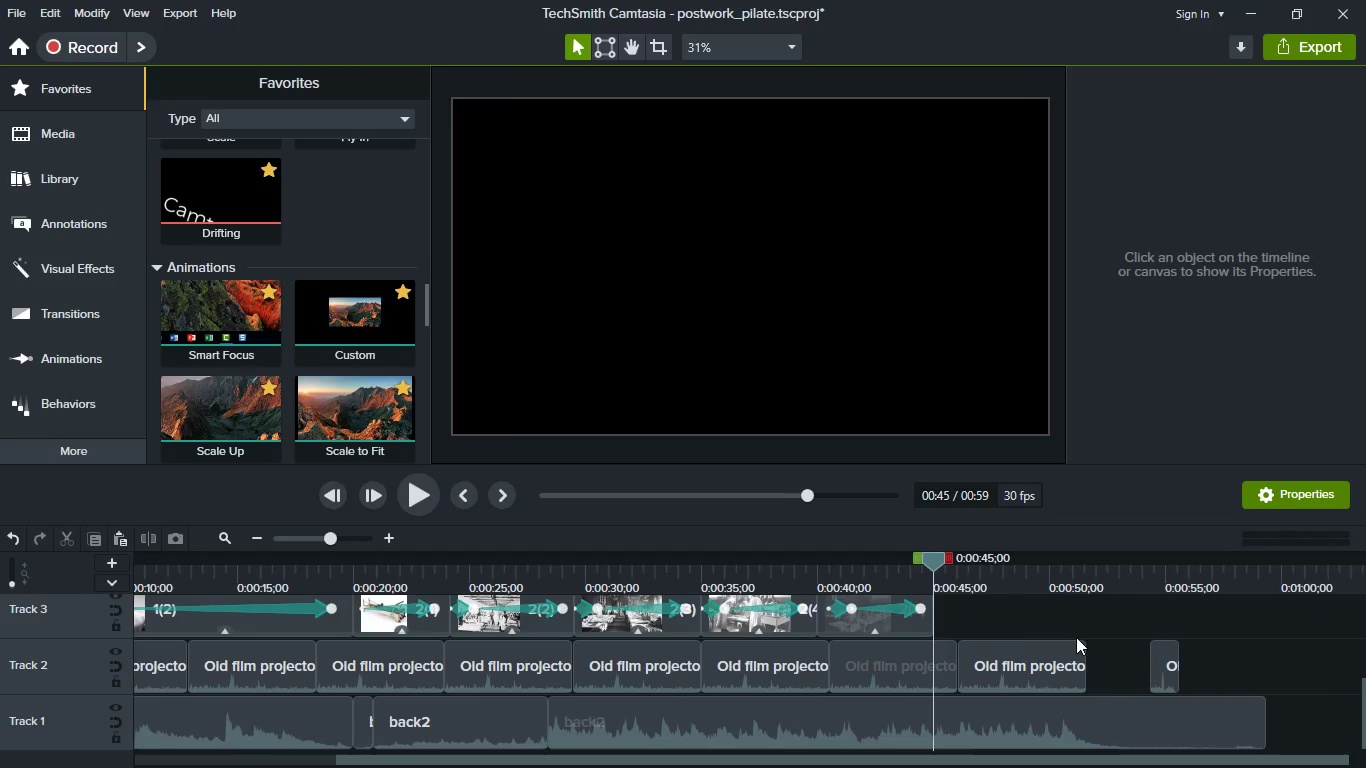 
left_click([71, 146])
 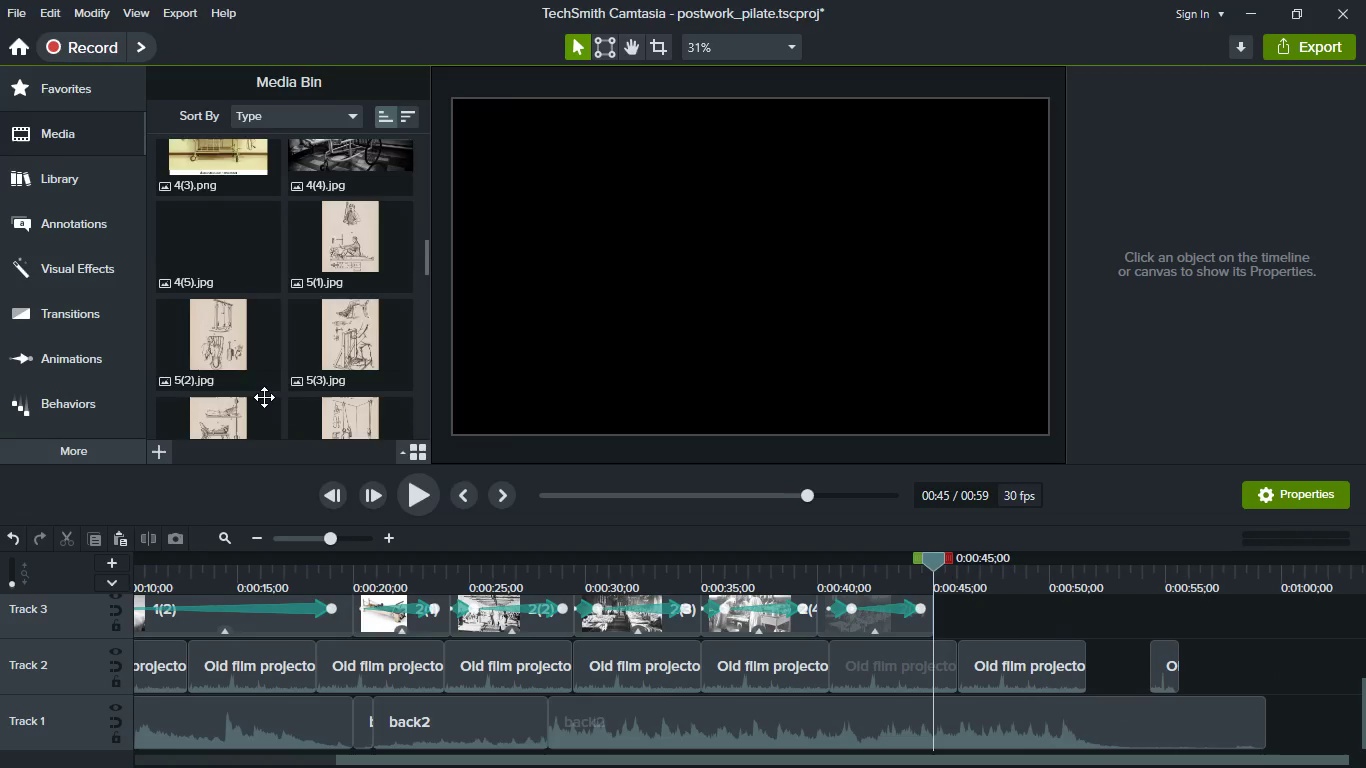 
scroll: coordinate [264, 399], scroll_direction: down, amount: 2.0
 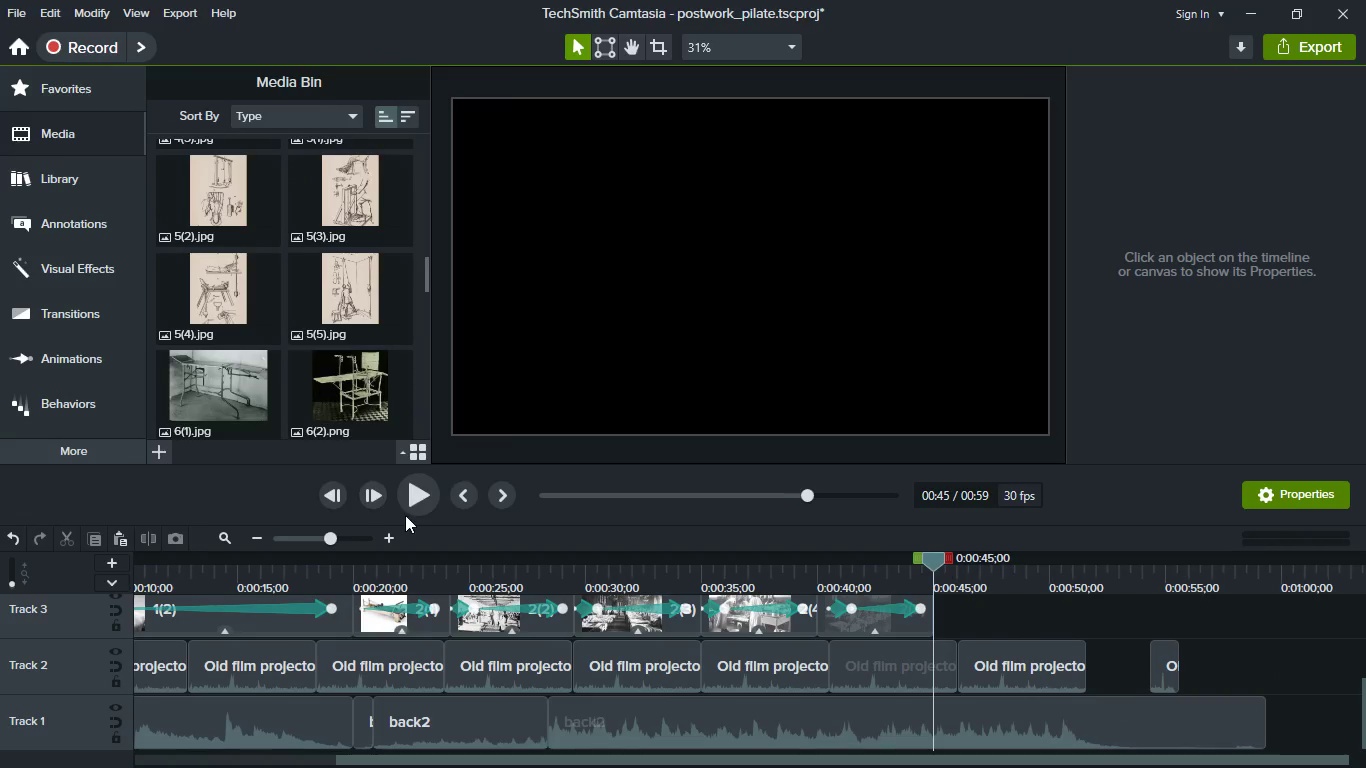 
key(Meta+MetaLeft)
 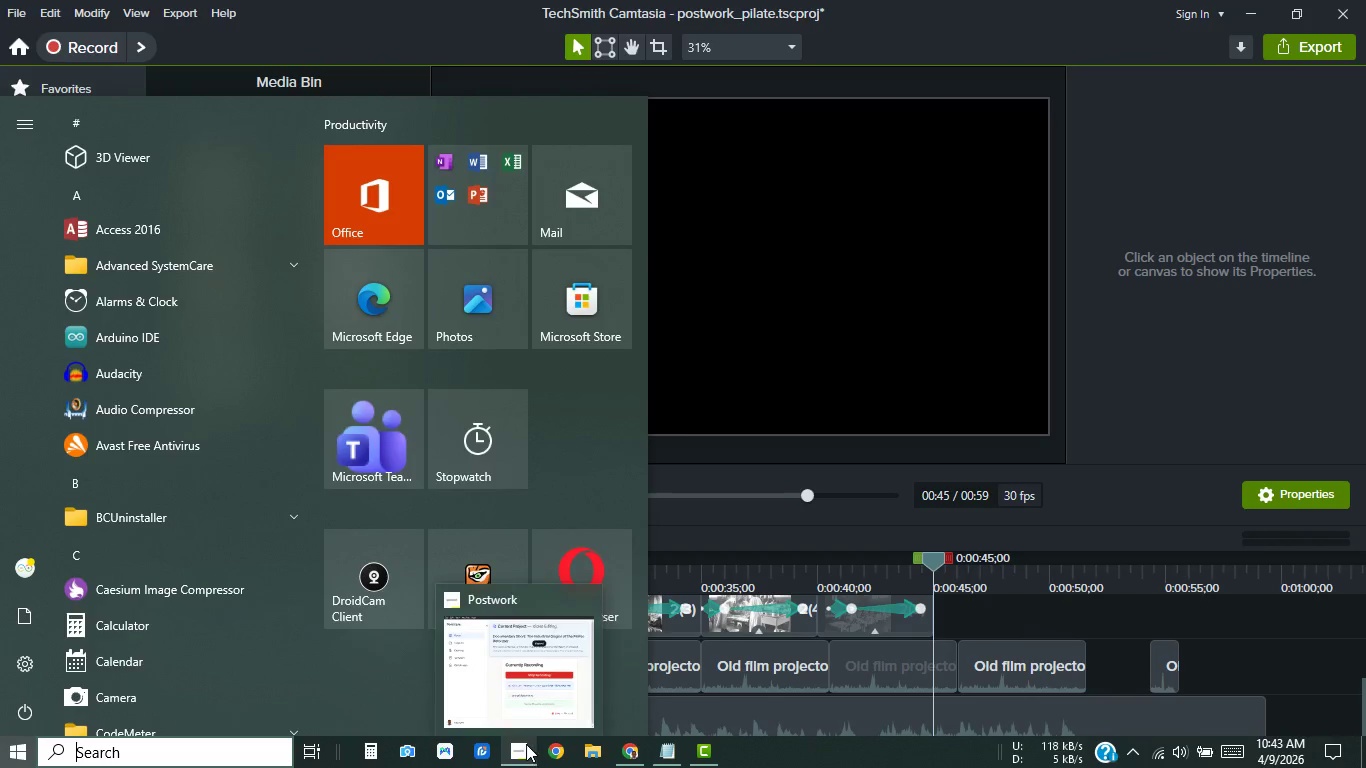 
left_click([526, 744])